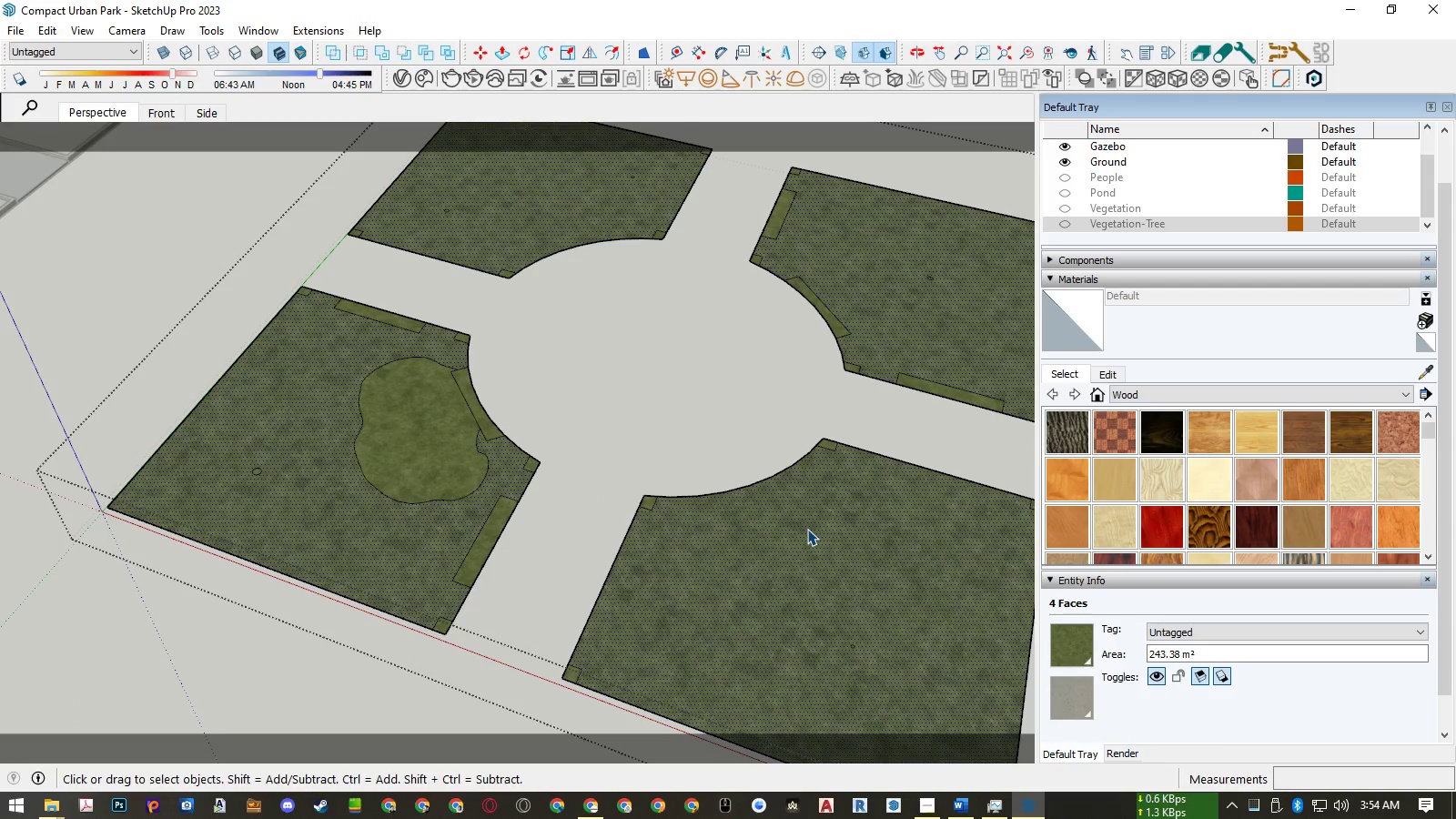 
key(Control+G)
 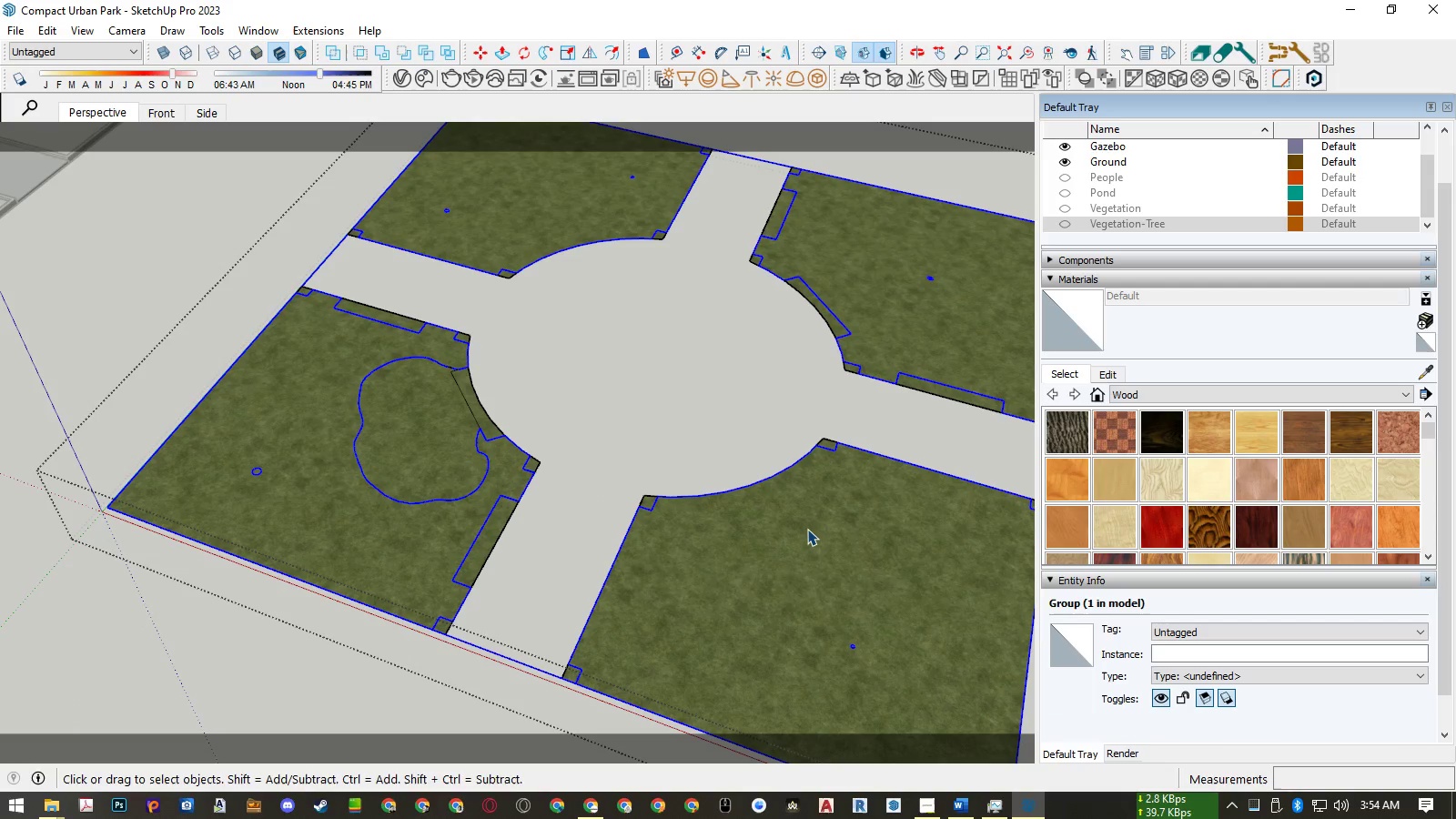 
key(Control+A)
 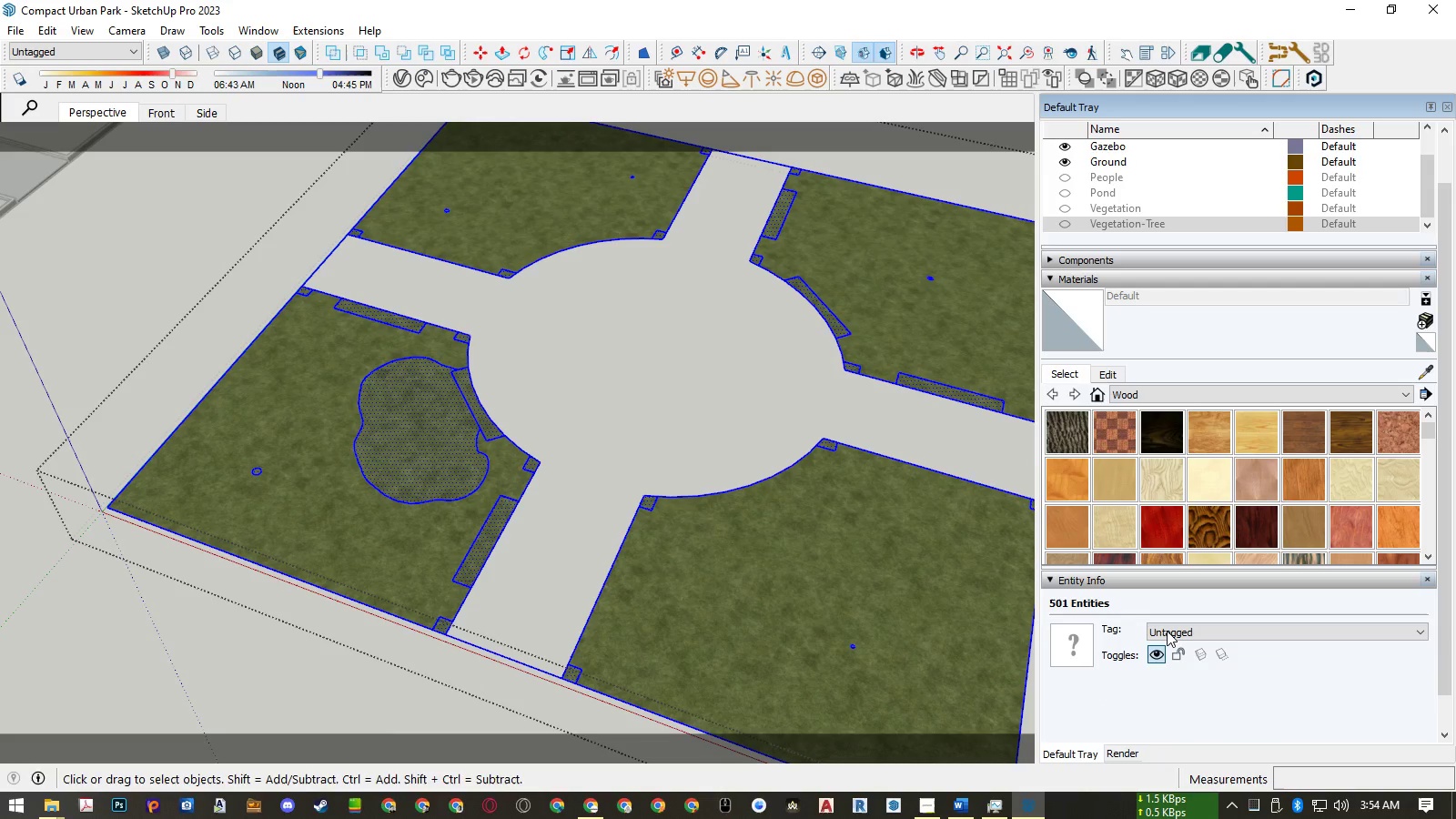 
left_click([1168, 631])
 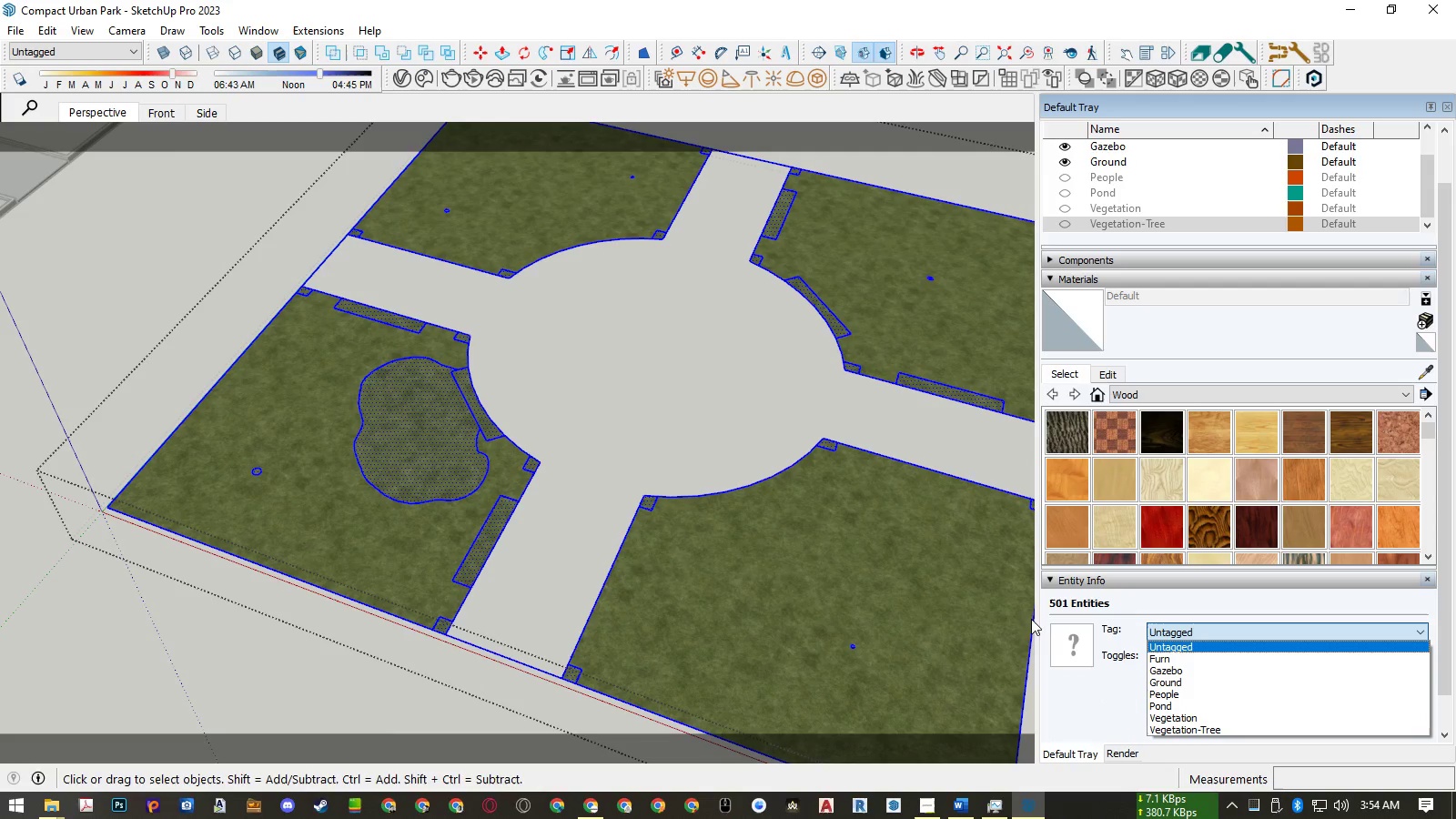 
left_click([794, 574])
 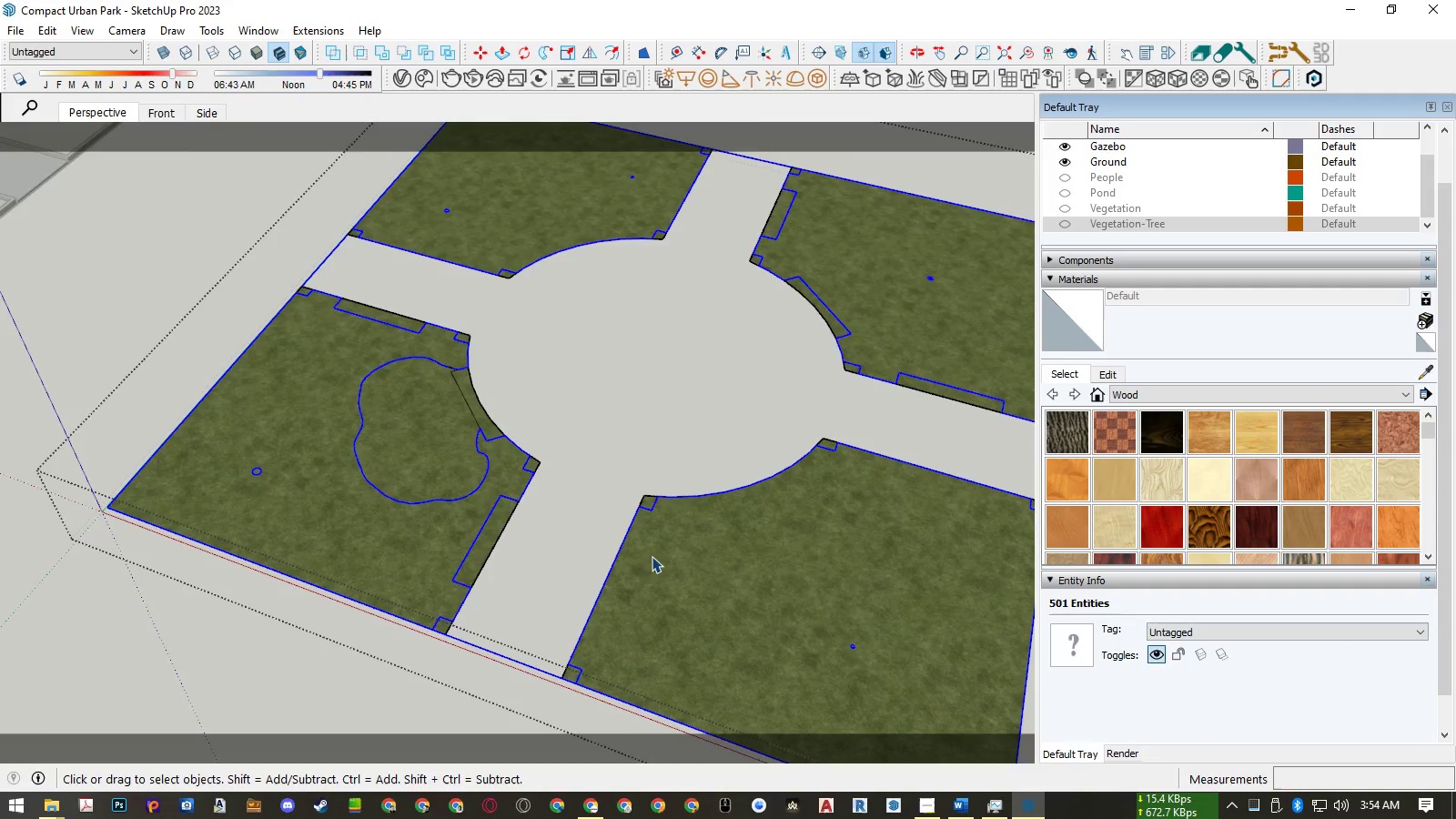 
scroll: coordinate [554, 541], scroll_direction: down, amount: 5.0
 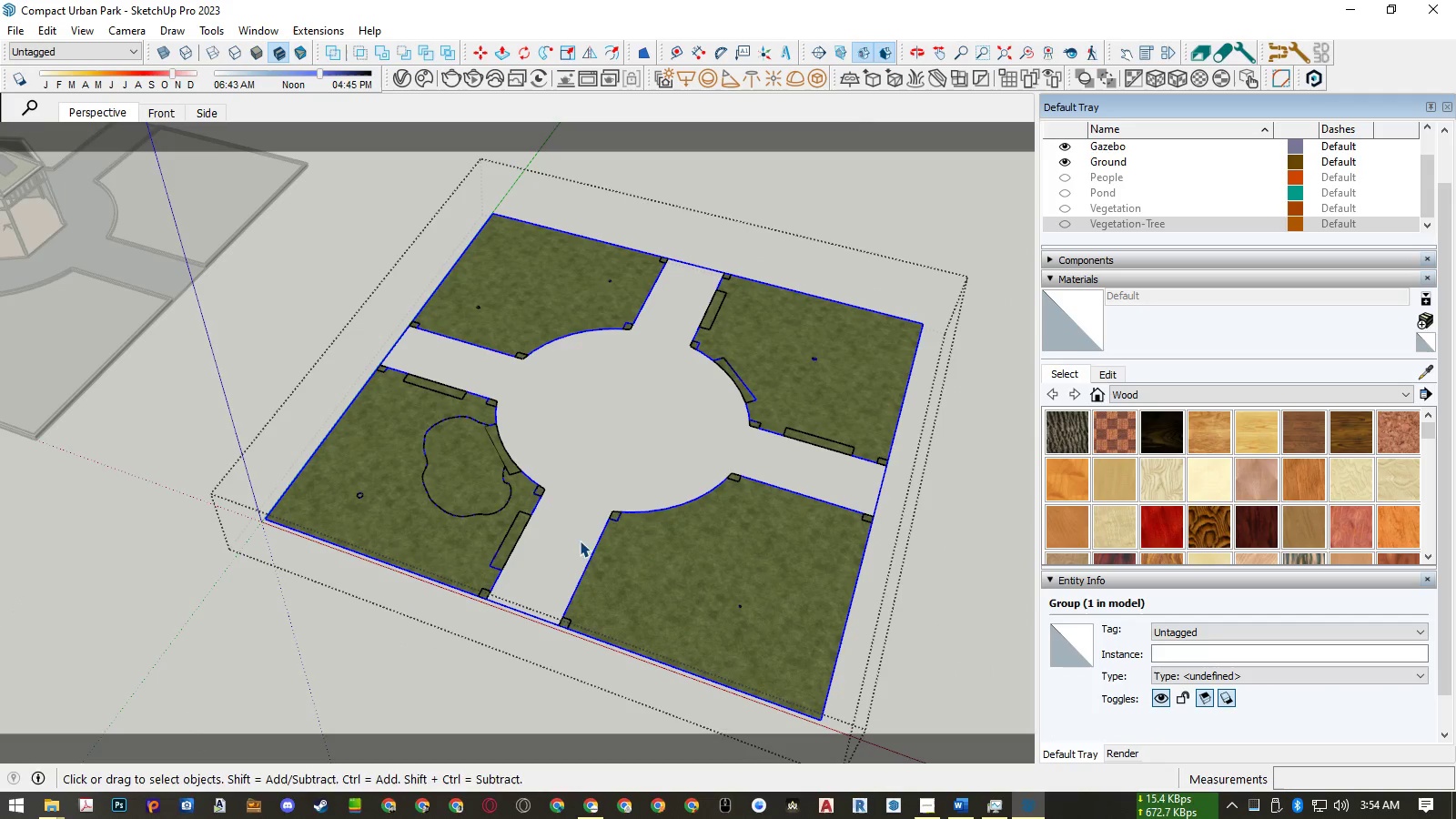 
key(Control+A)
 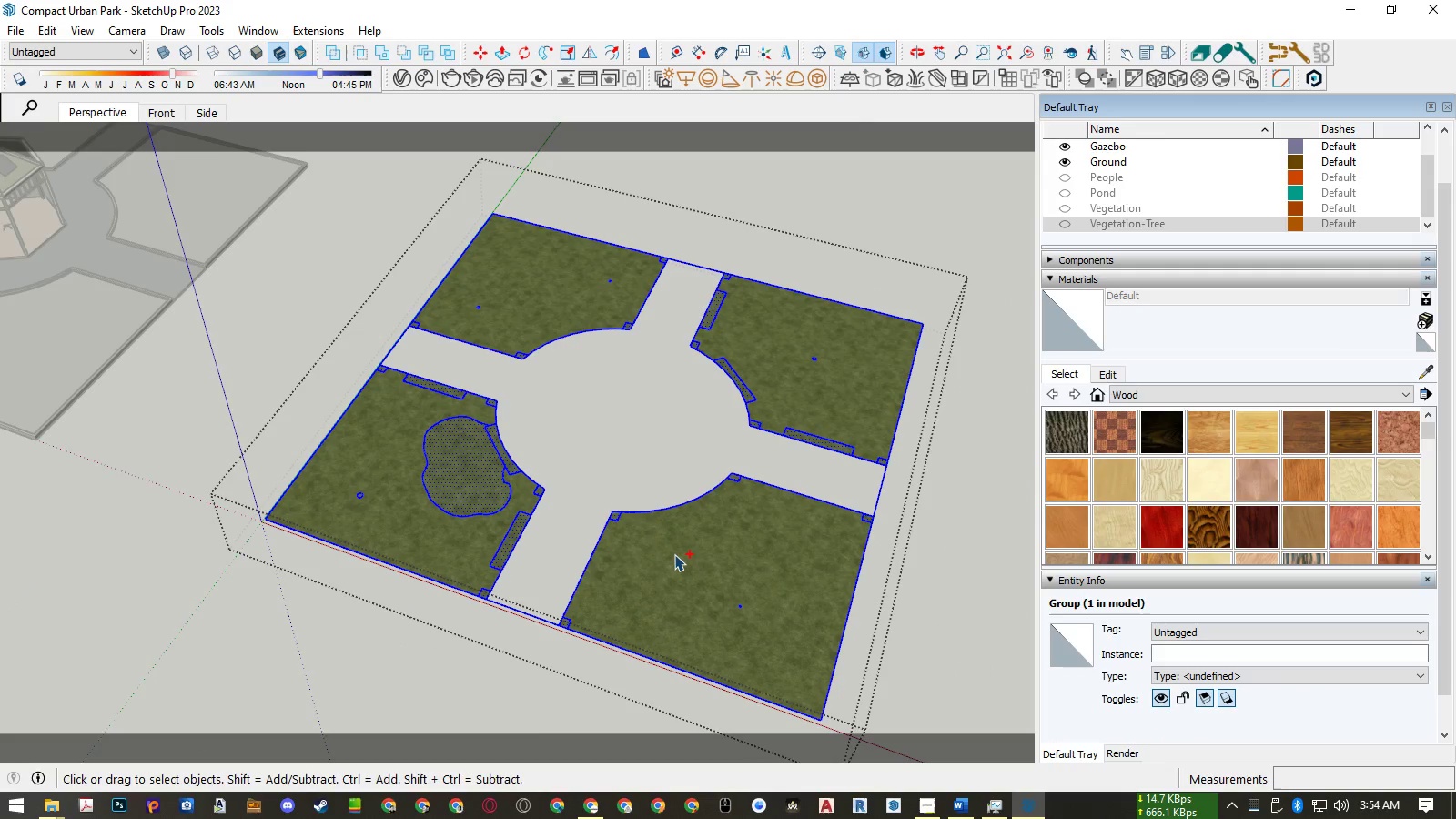 
hold_key(key=ShiftLeft, duration=0.66)
left_click([674, 555])
 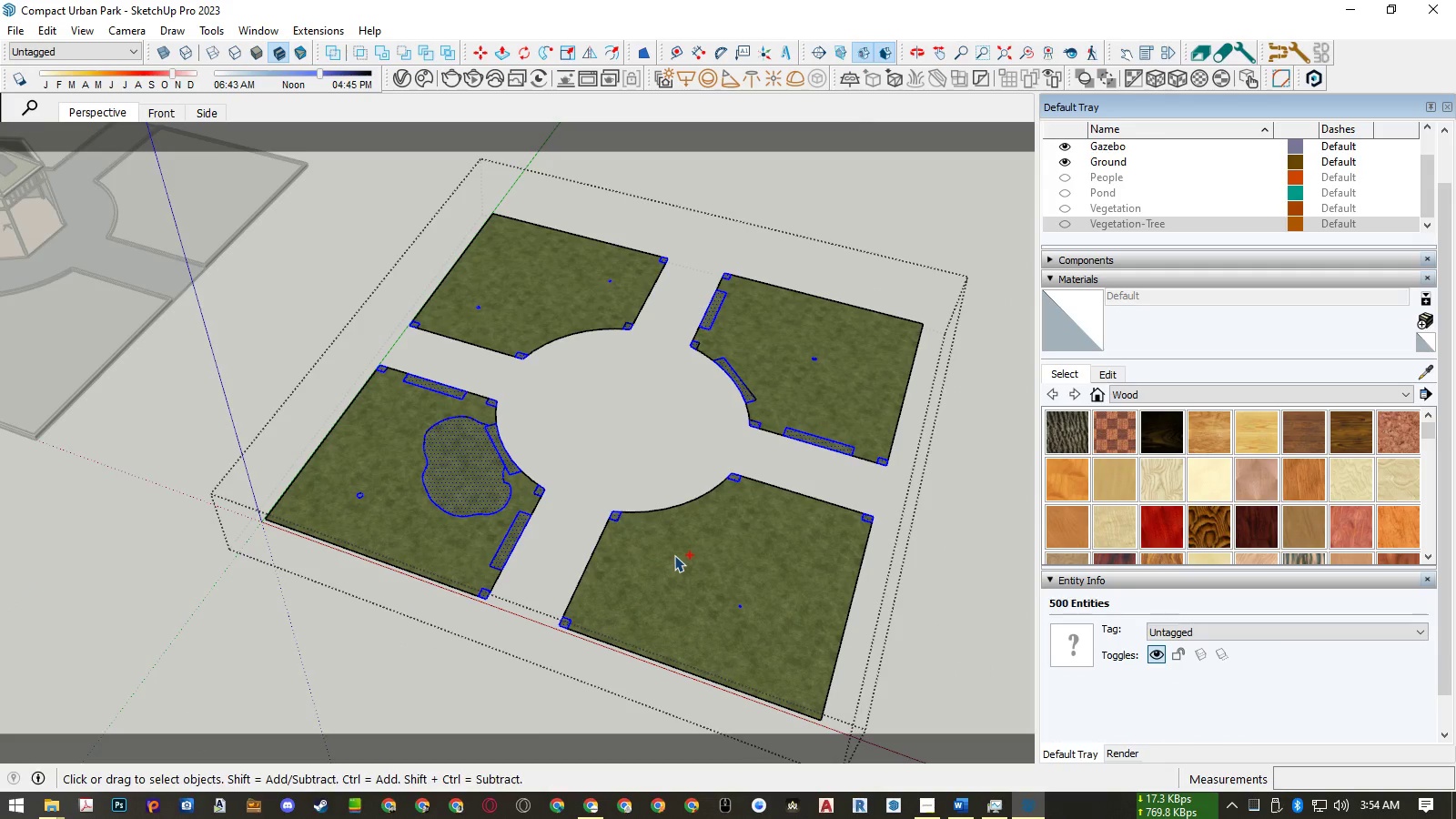 
key(Control+G)
 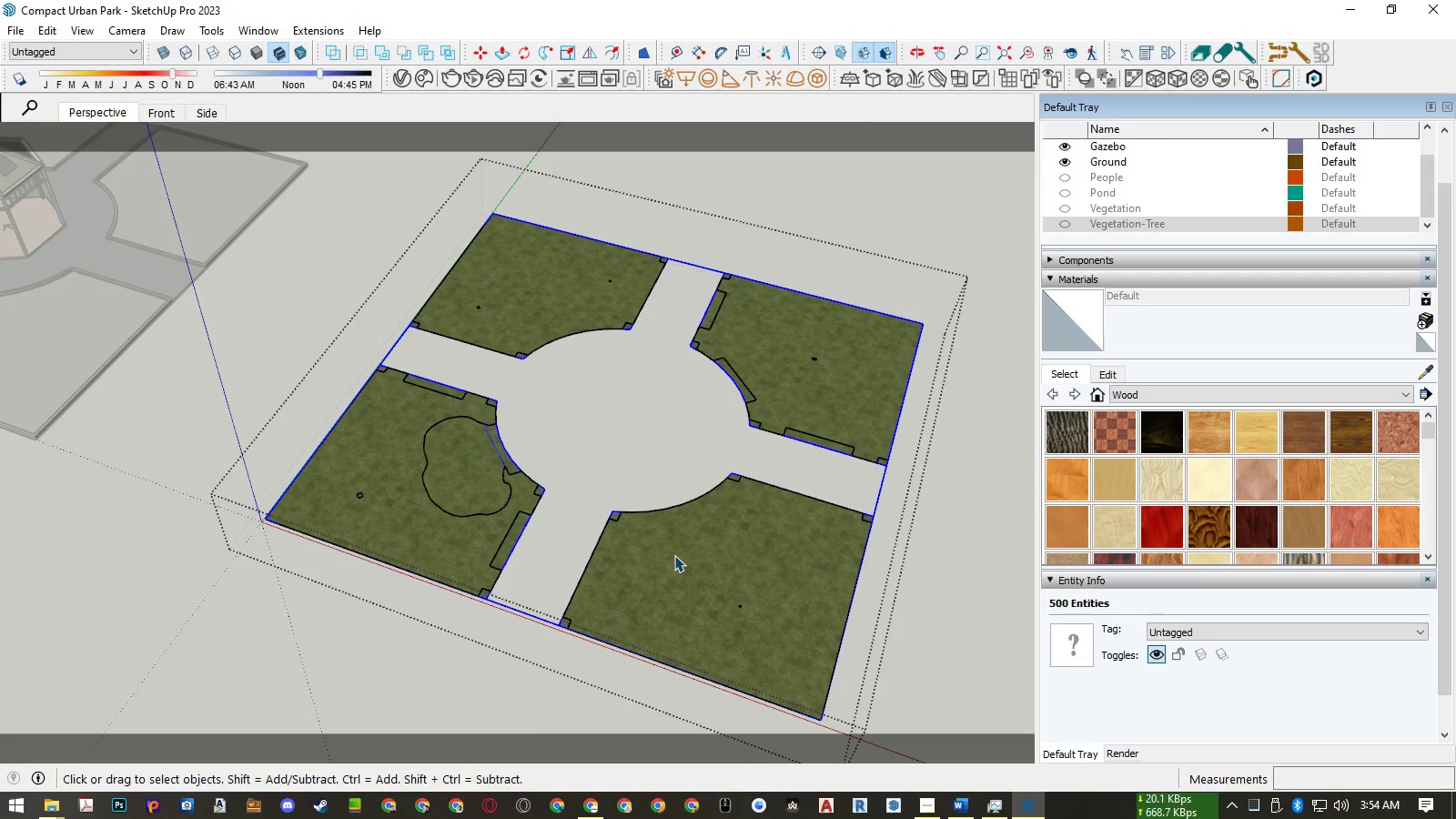 
key(Control+A)
 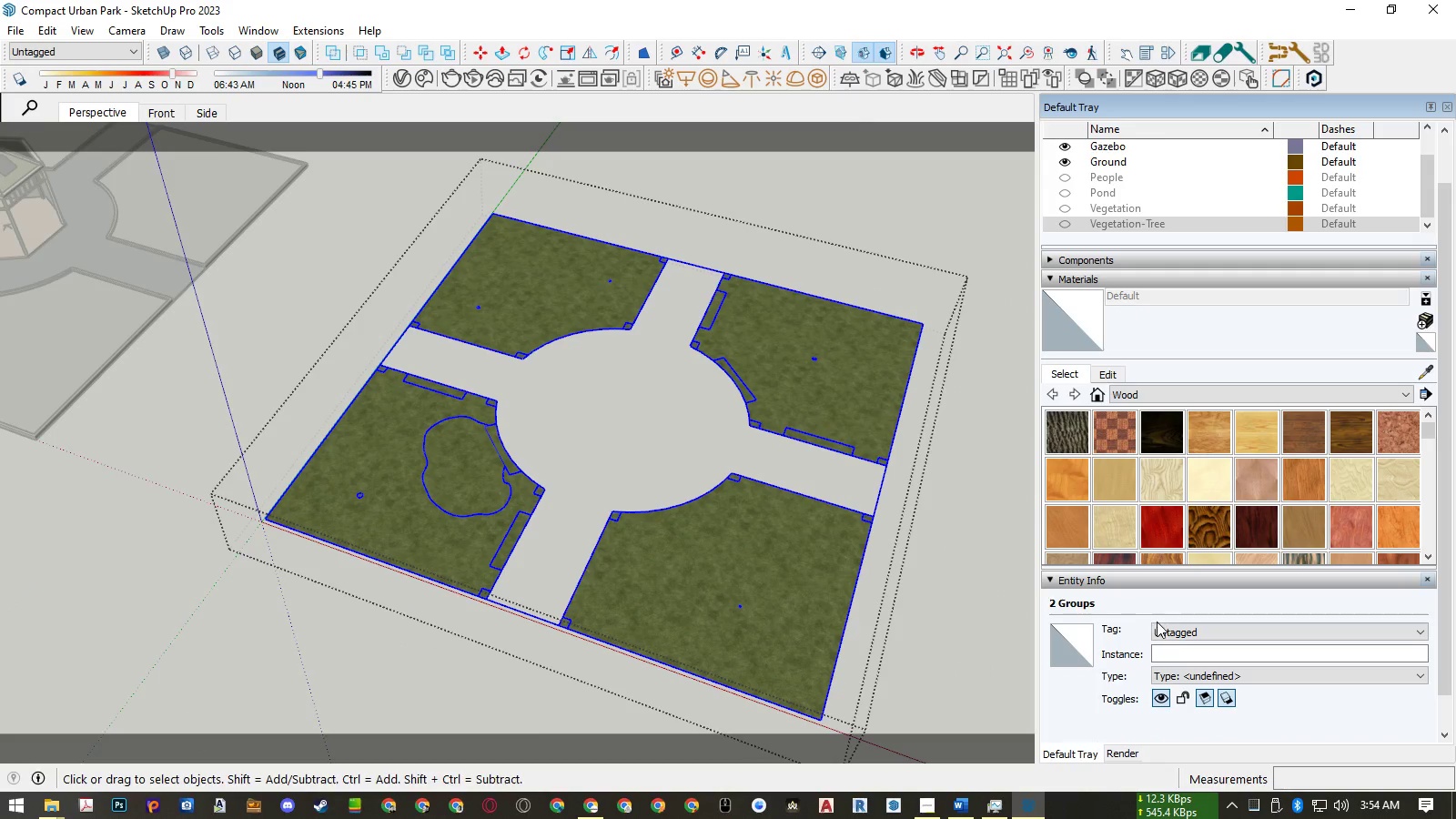 
left_click([1178, 632])
 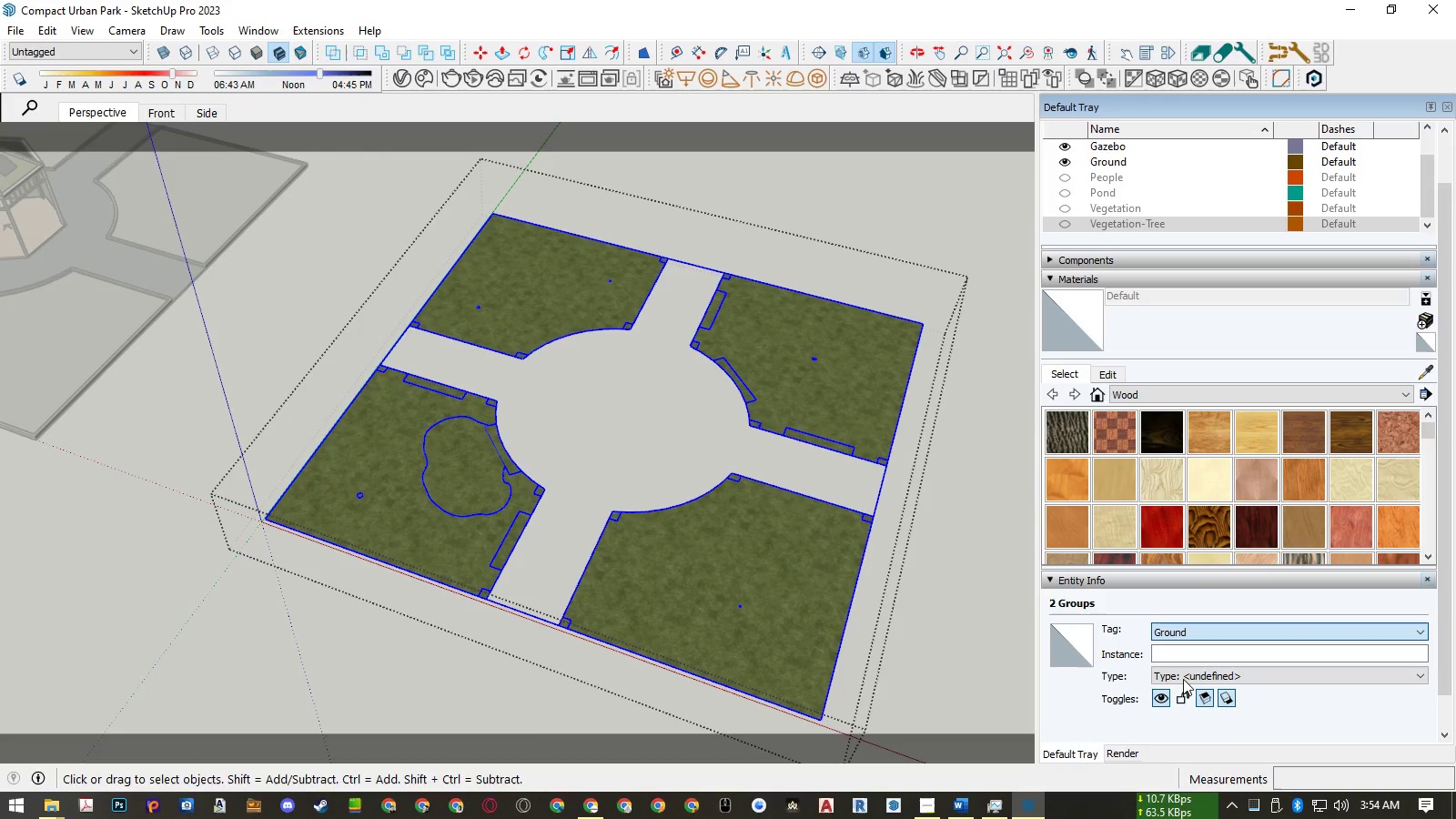 
double_click([910, 591])
 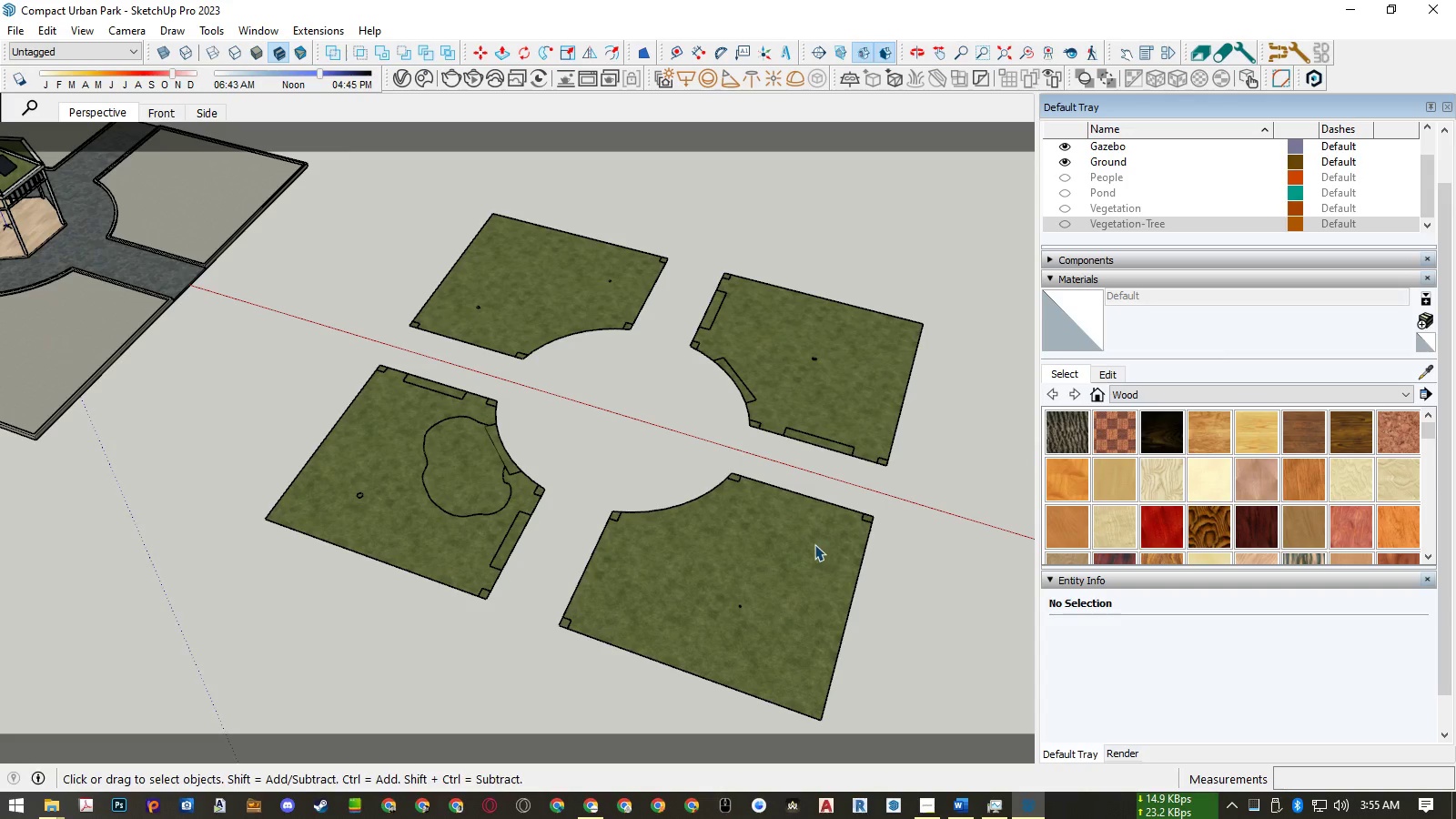 
double_click([809, 543])
 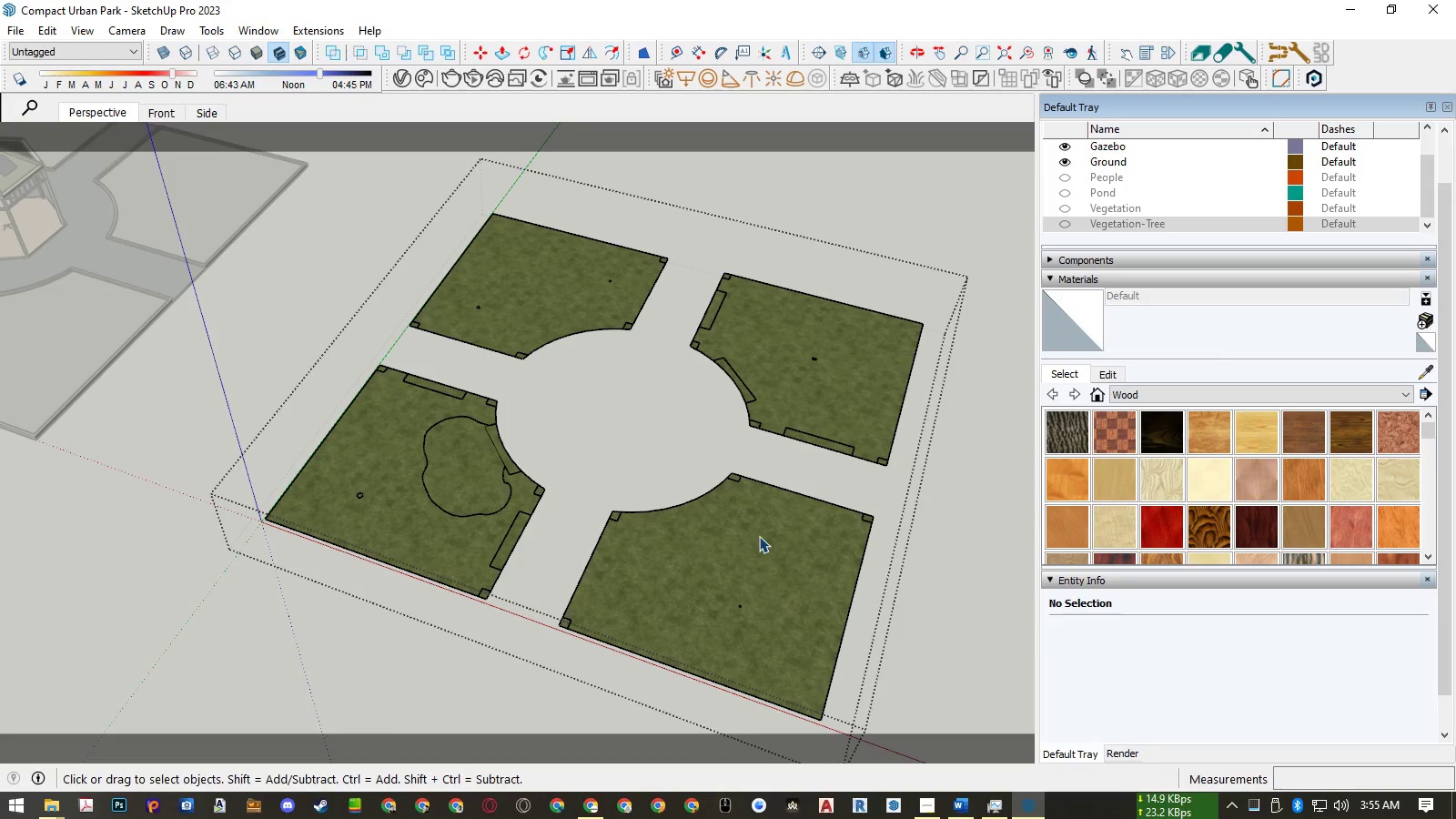 
triple_click([759, 535])
 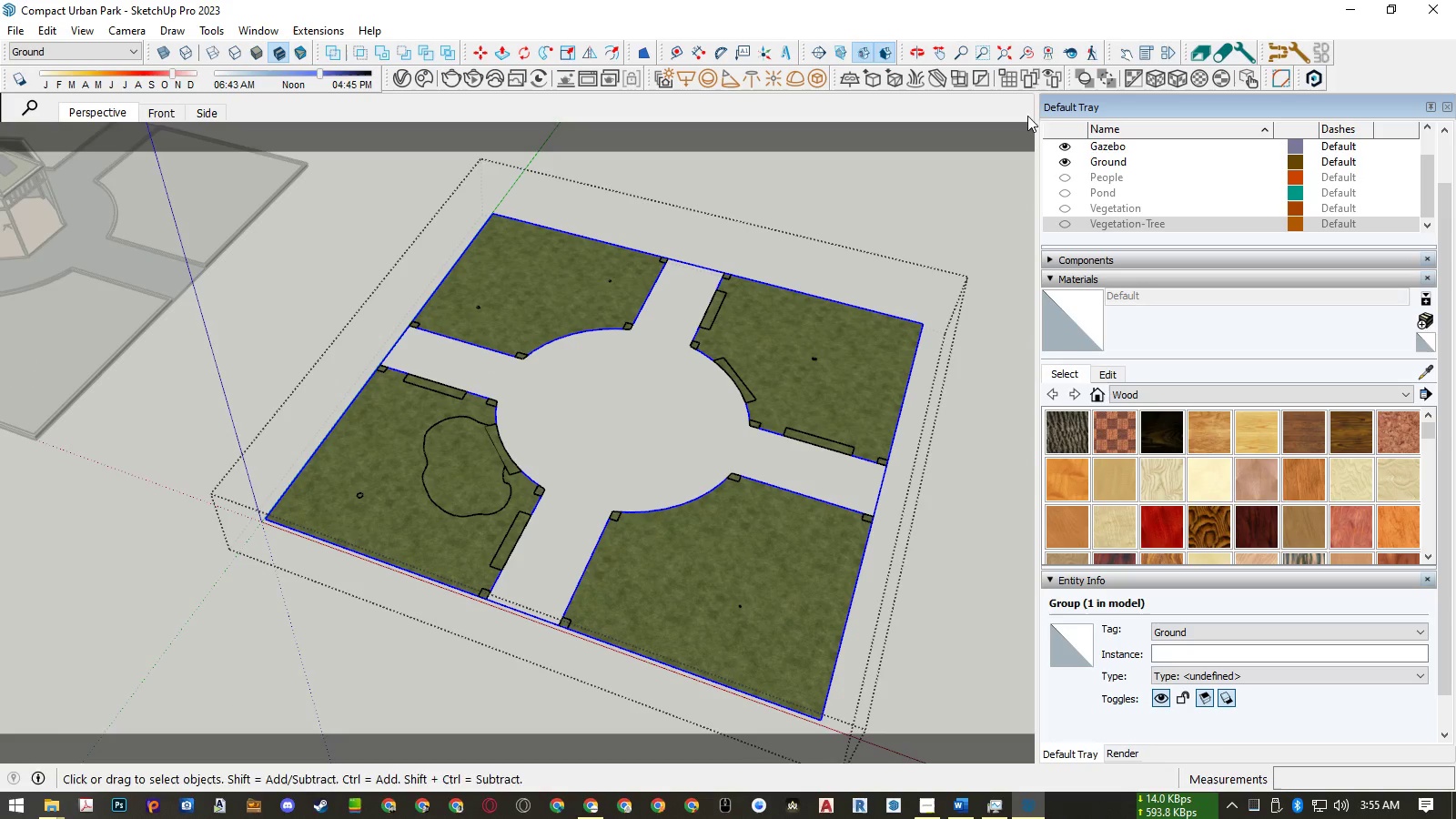 
left_click([1026, 82])
 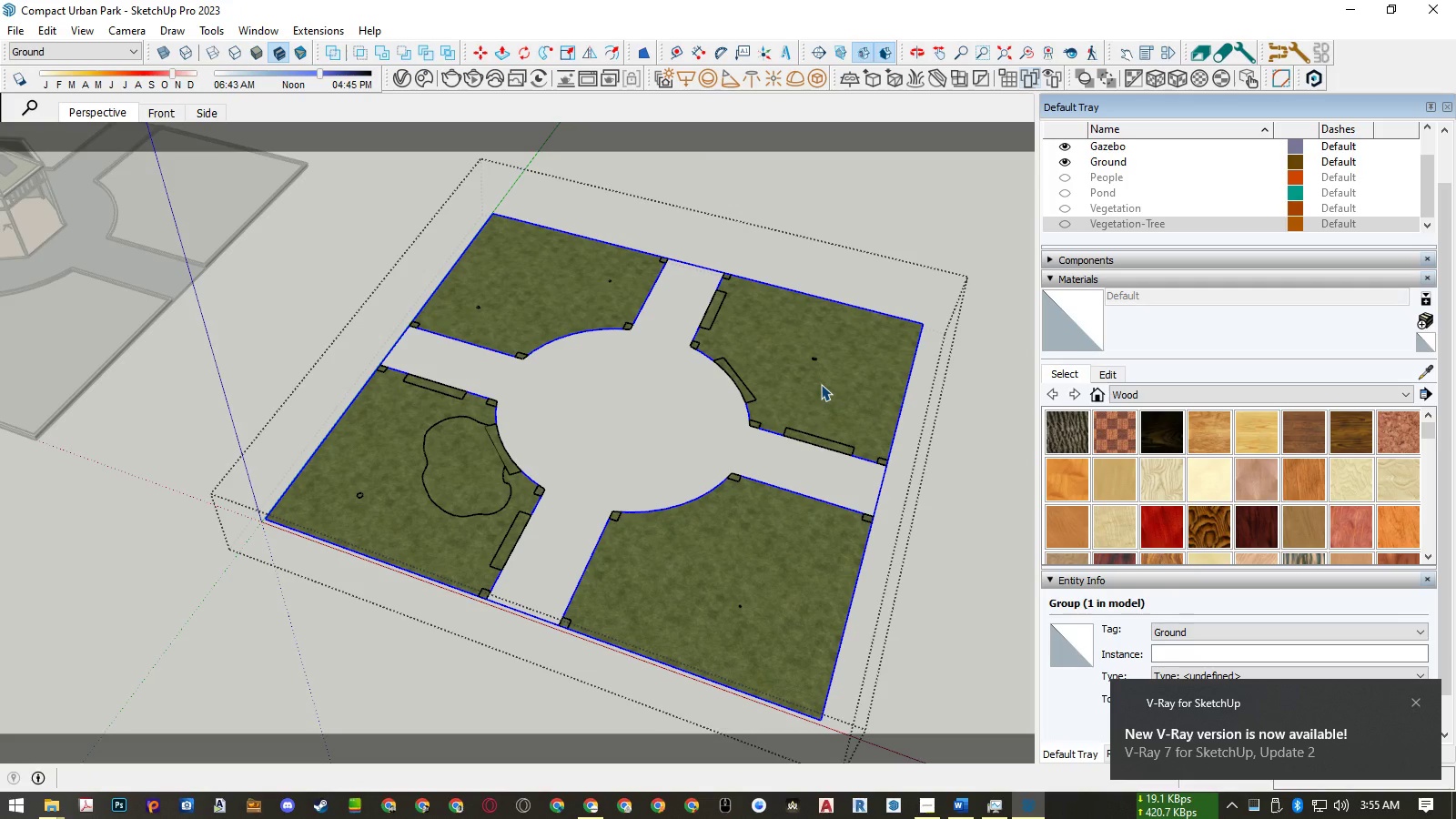 
wait(25.63)
 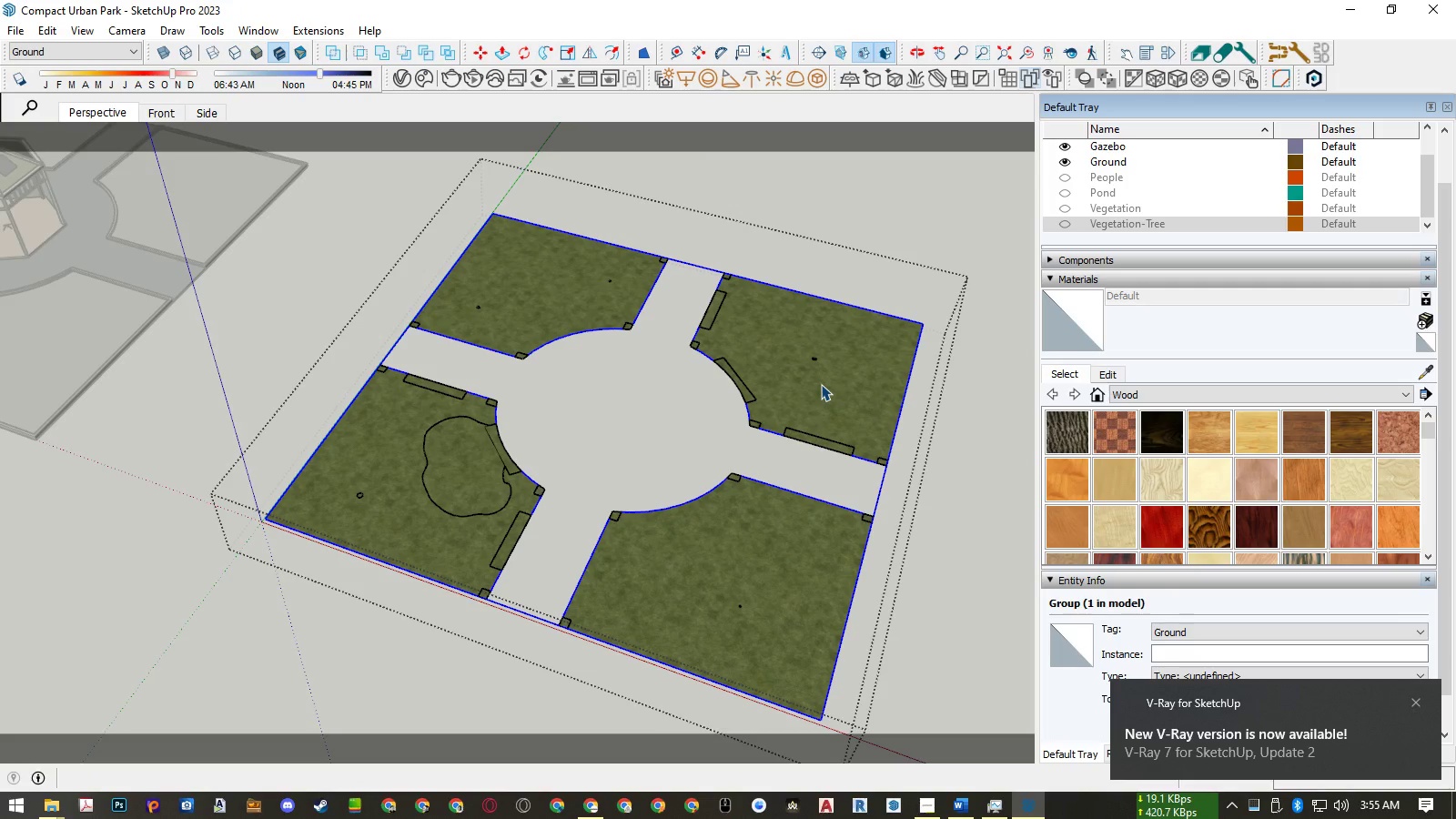 
key(Space)
 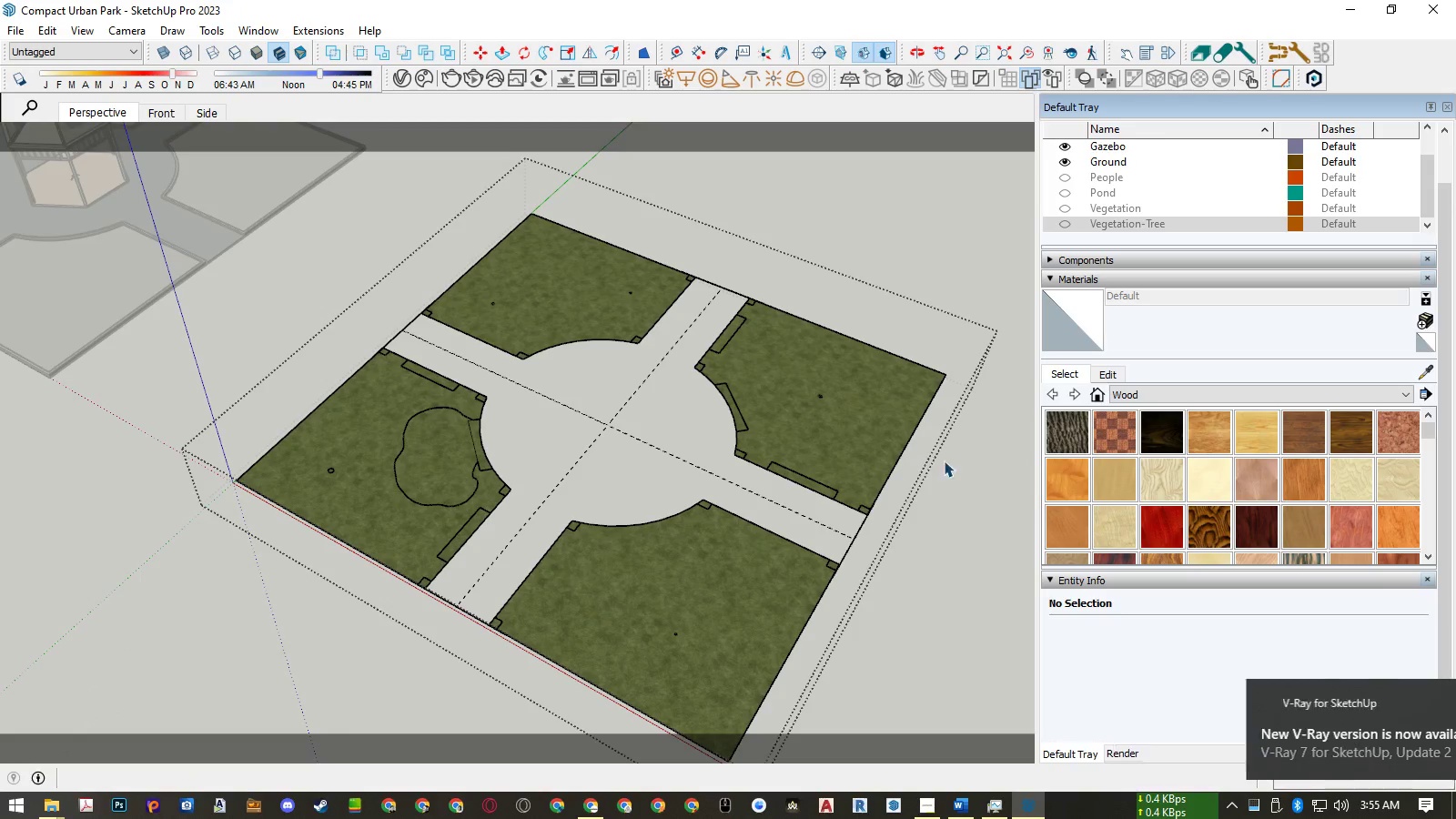 
key(Space)
 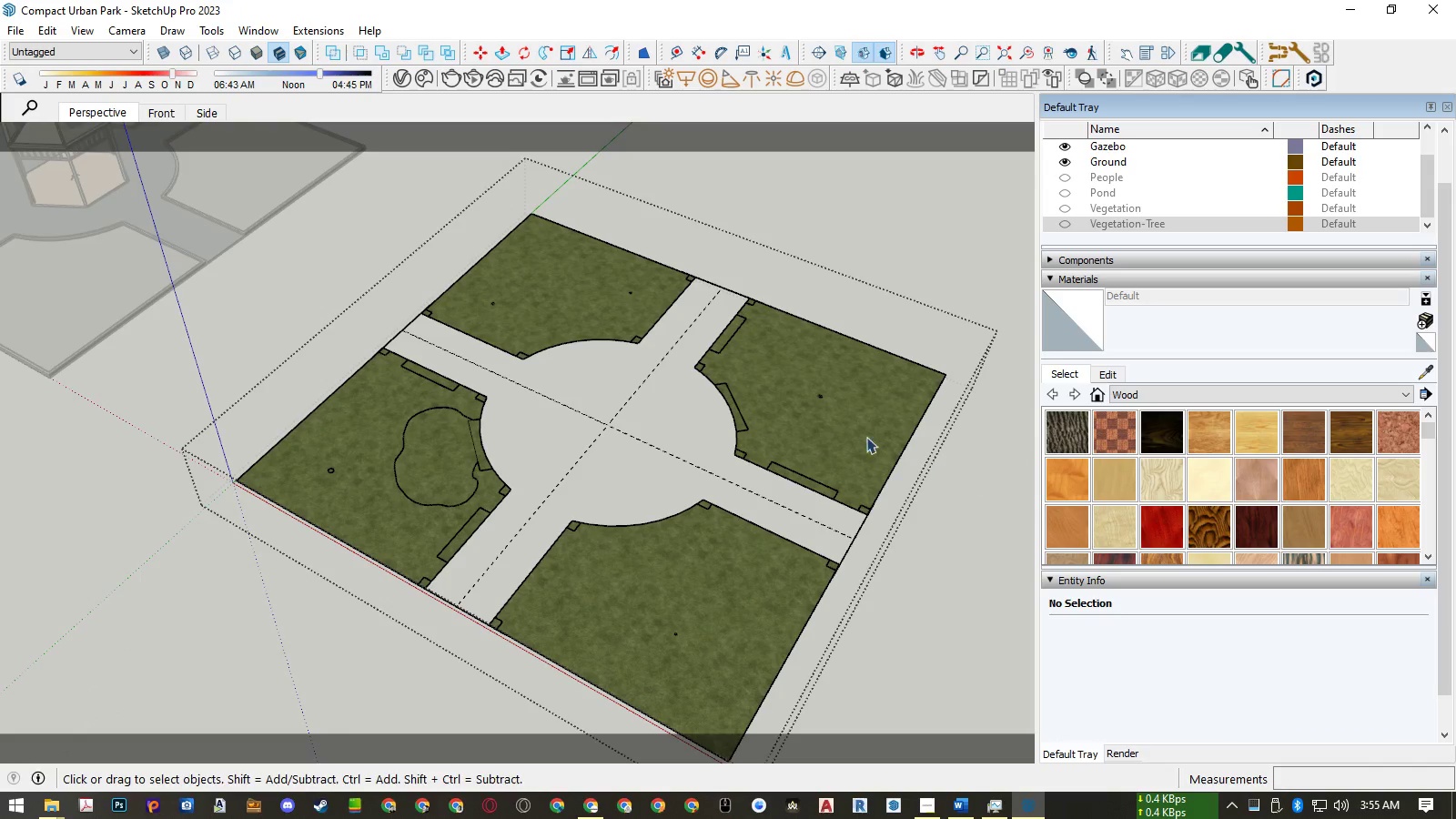 
left_click([849, 429])
 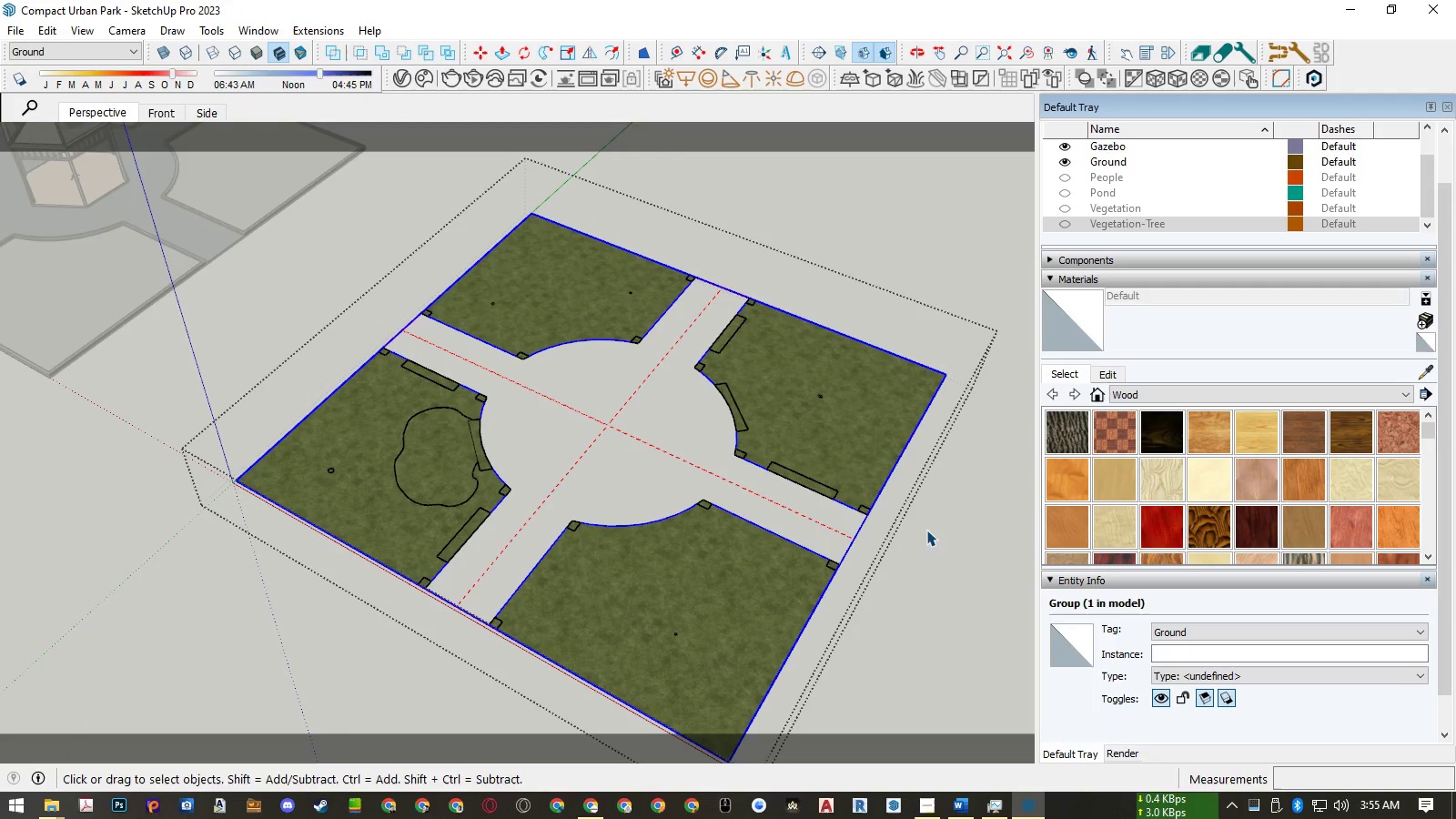 
left_click([926, 530])
 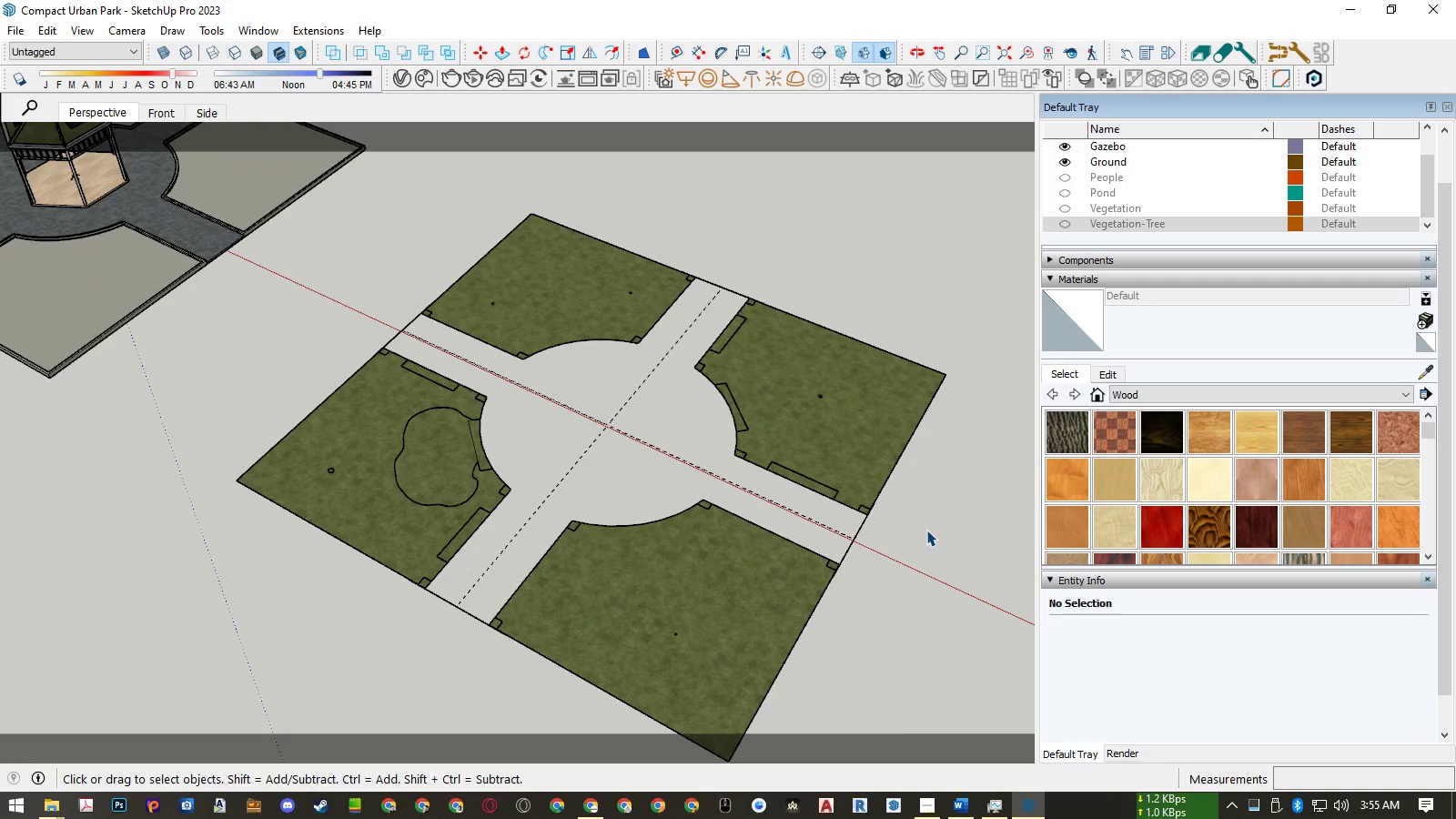 
hold_key(key=ControlLeft, duration=0.41)
 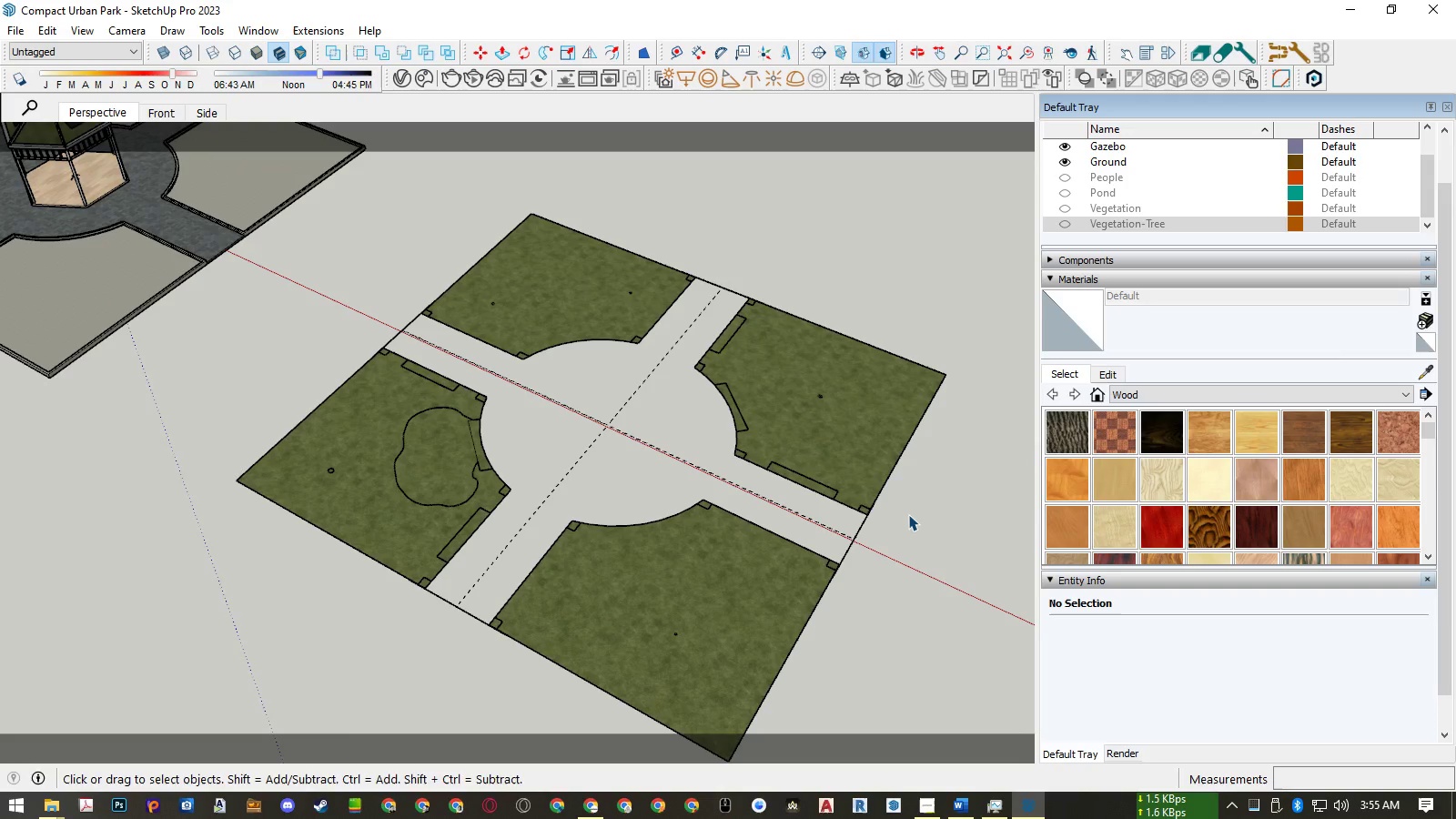 
key(Control+ControlLeft)
 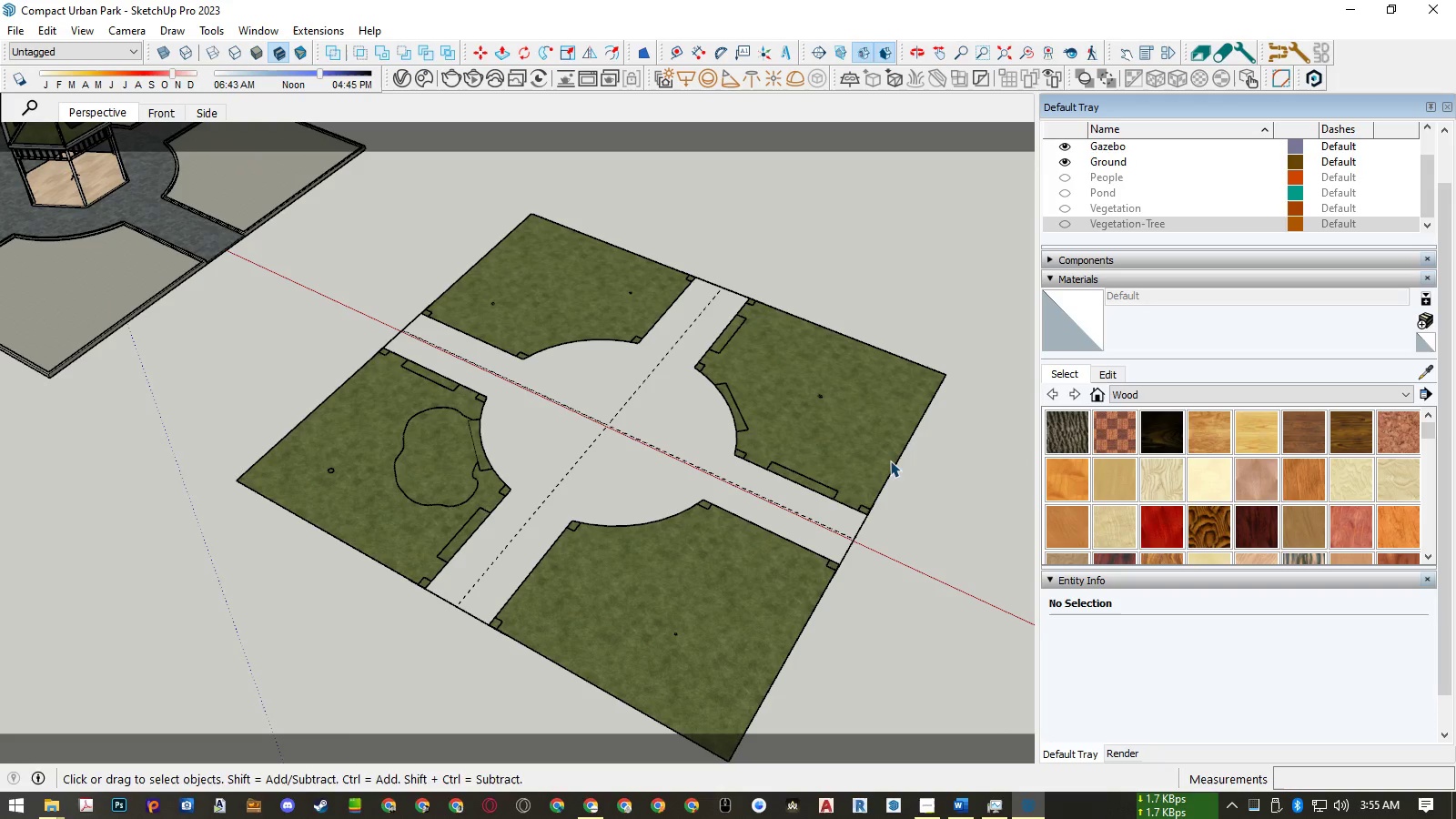 
left_click_drag(start_coordinate=[889, 459], to_coordinate=[782, 581])
 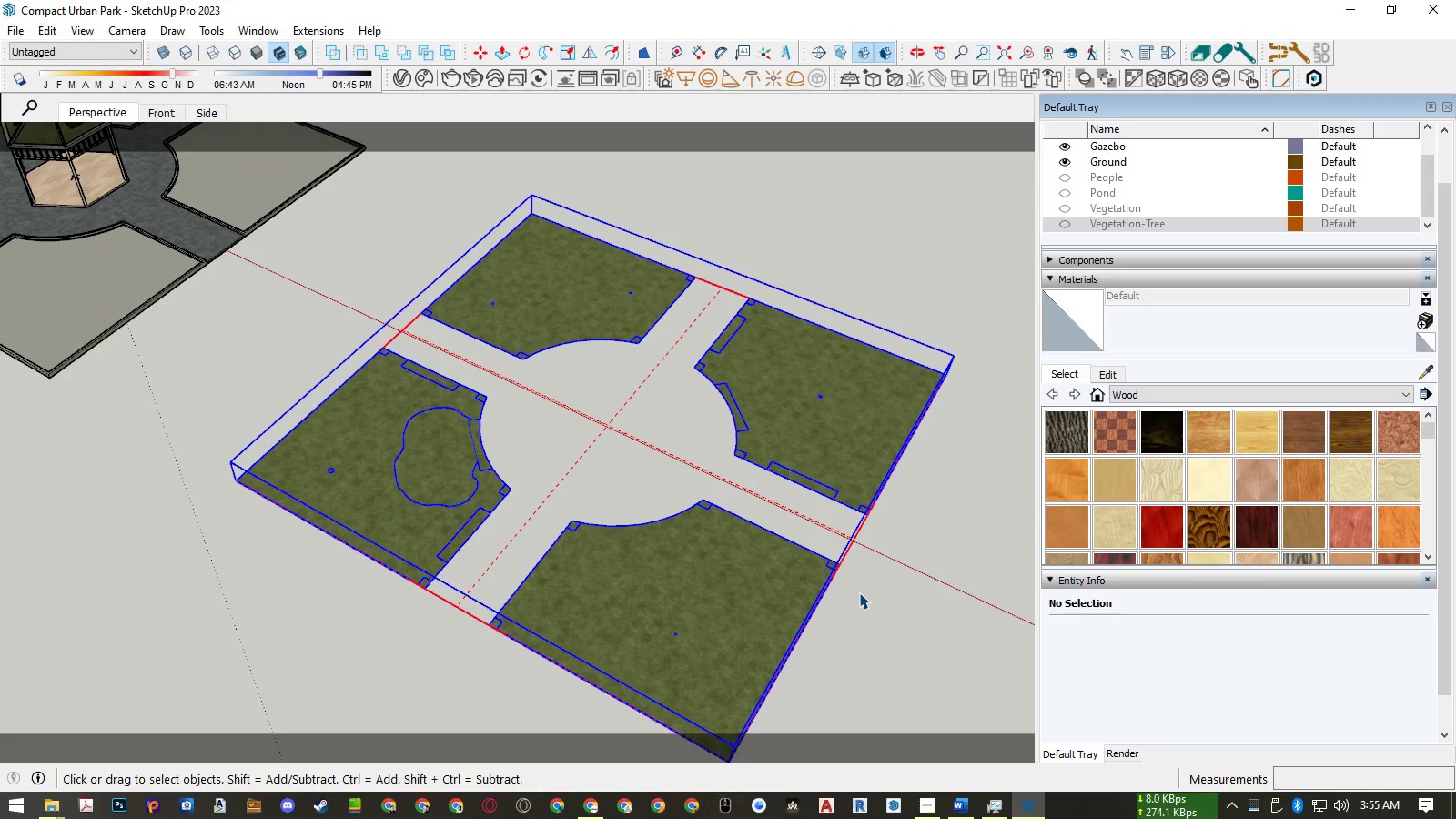 
key(M)
 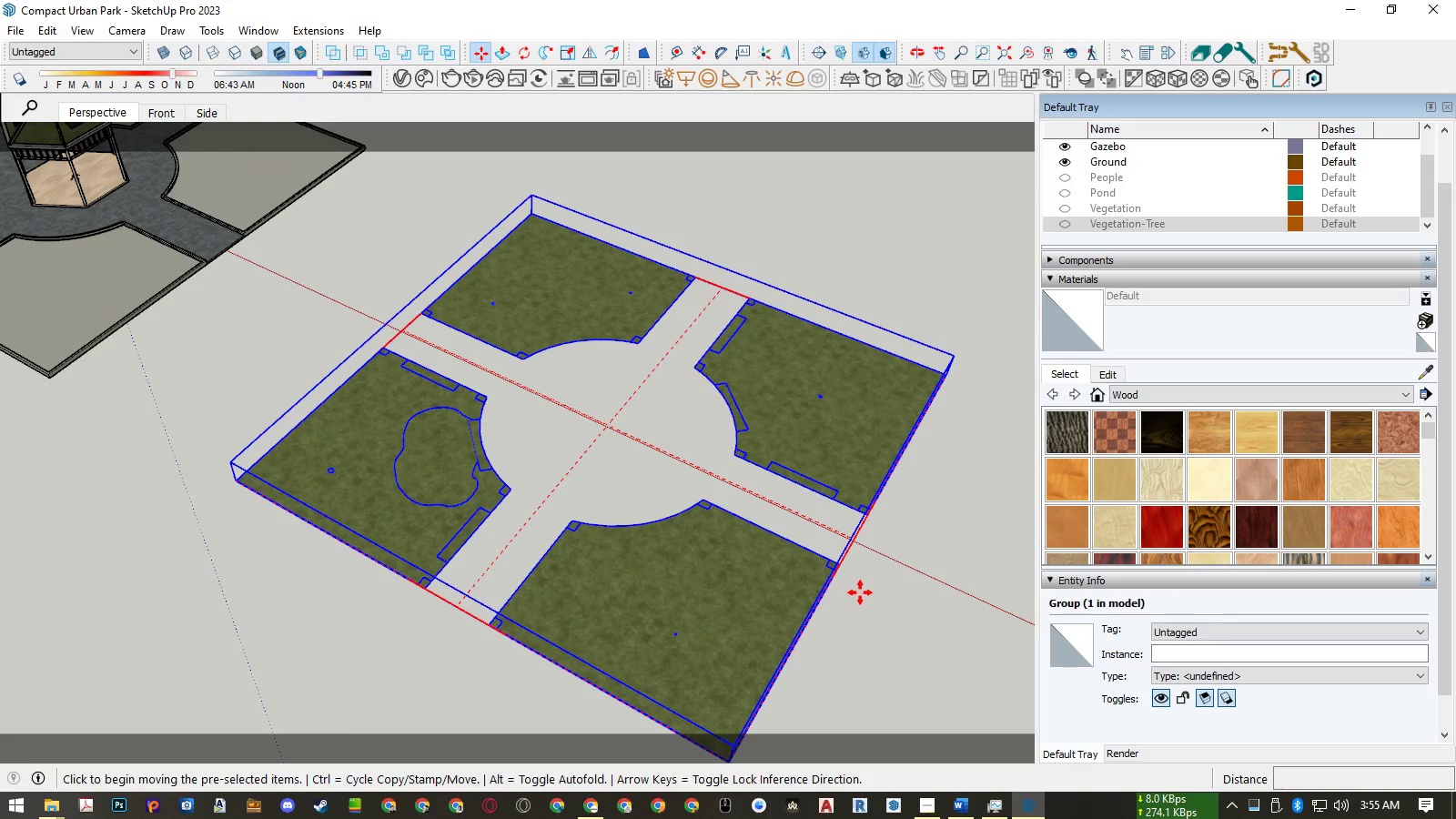 
left_click([860, 592])
 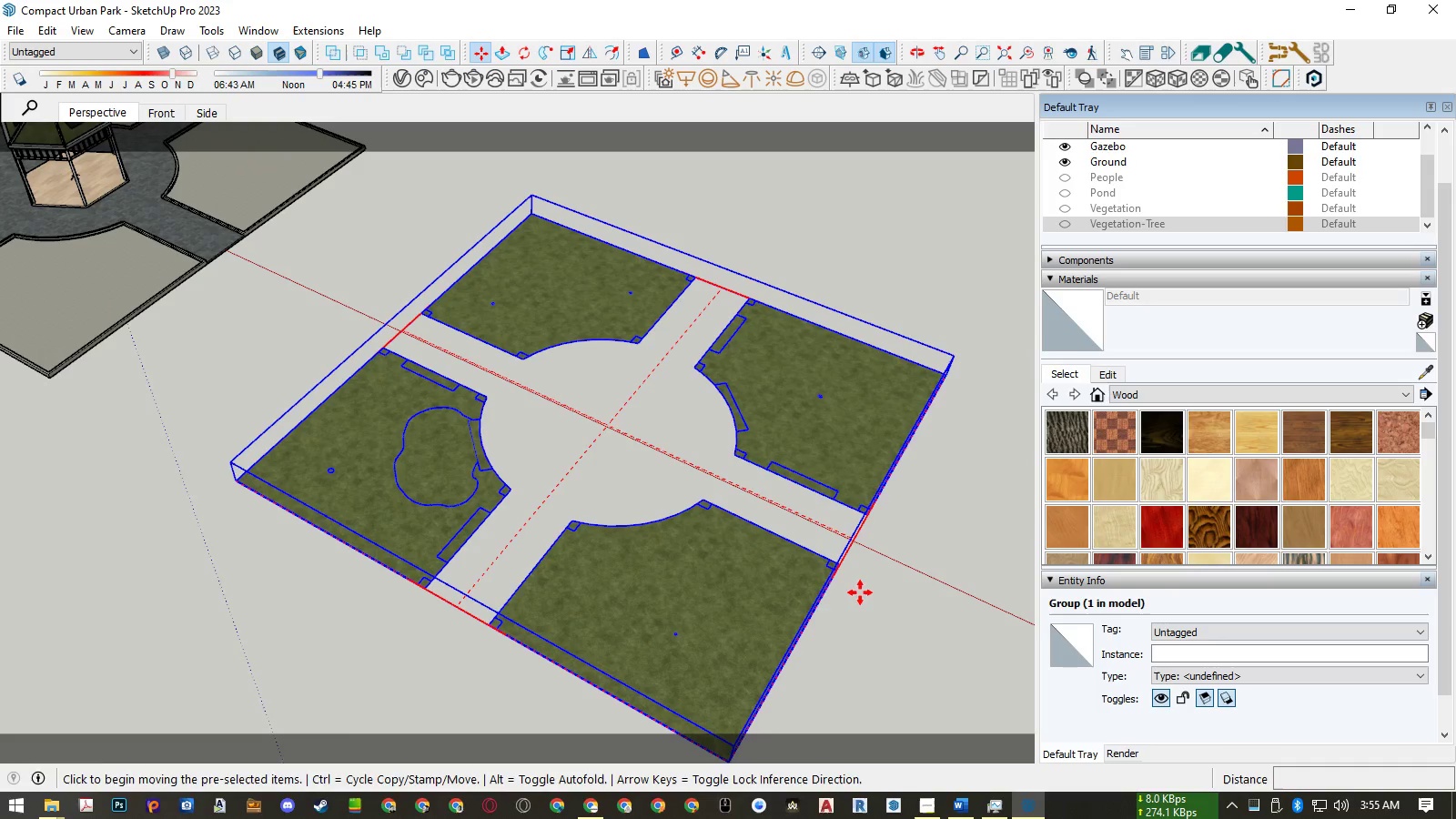 
key(ArrowRight)
 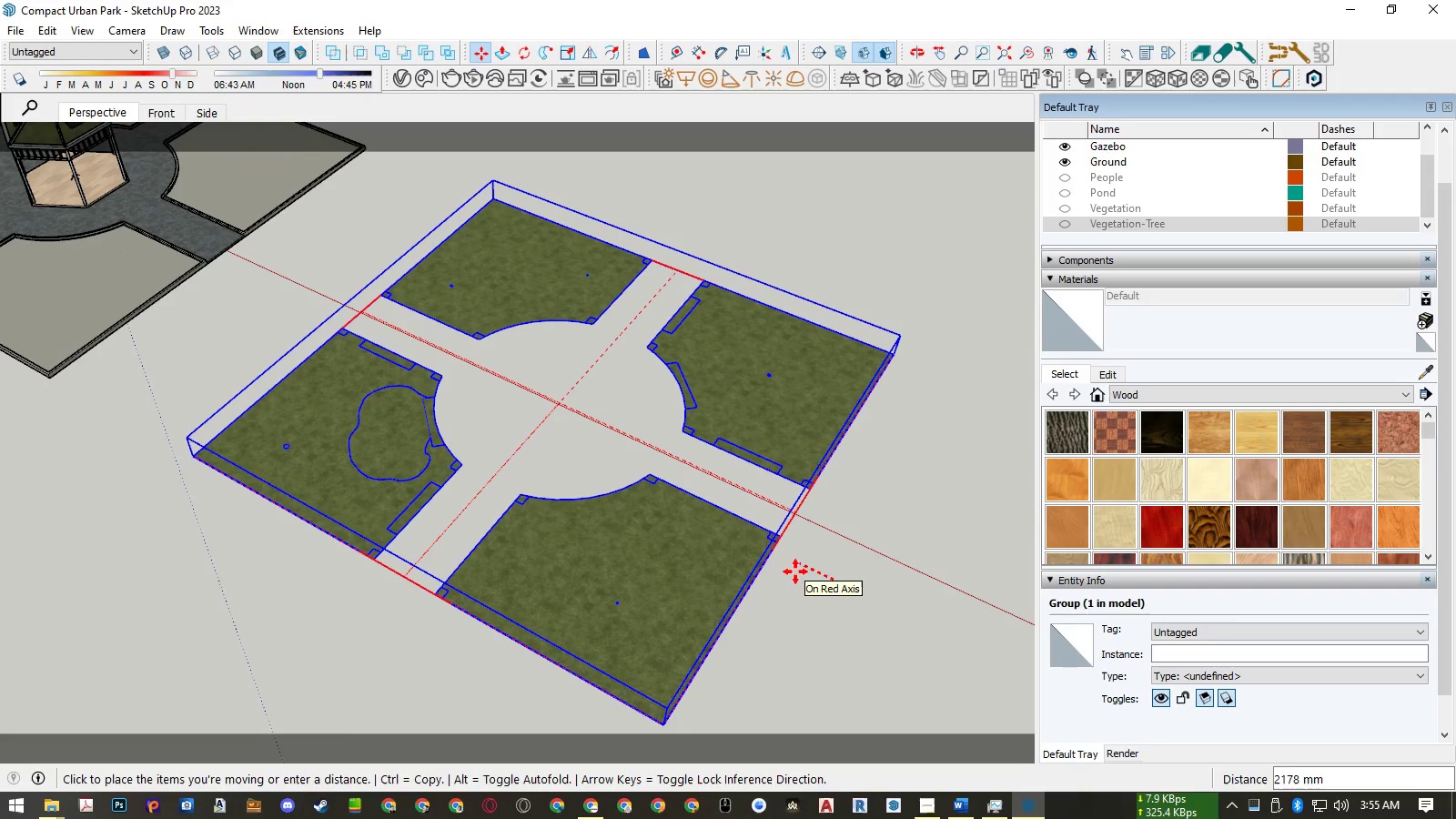 
key(Numpad3)
 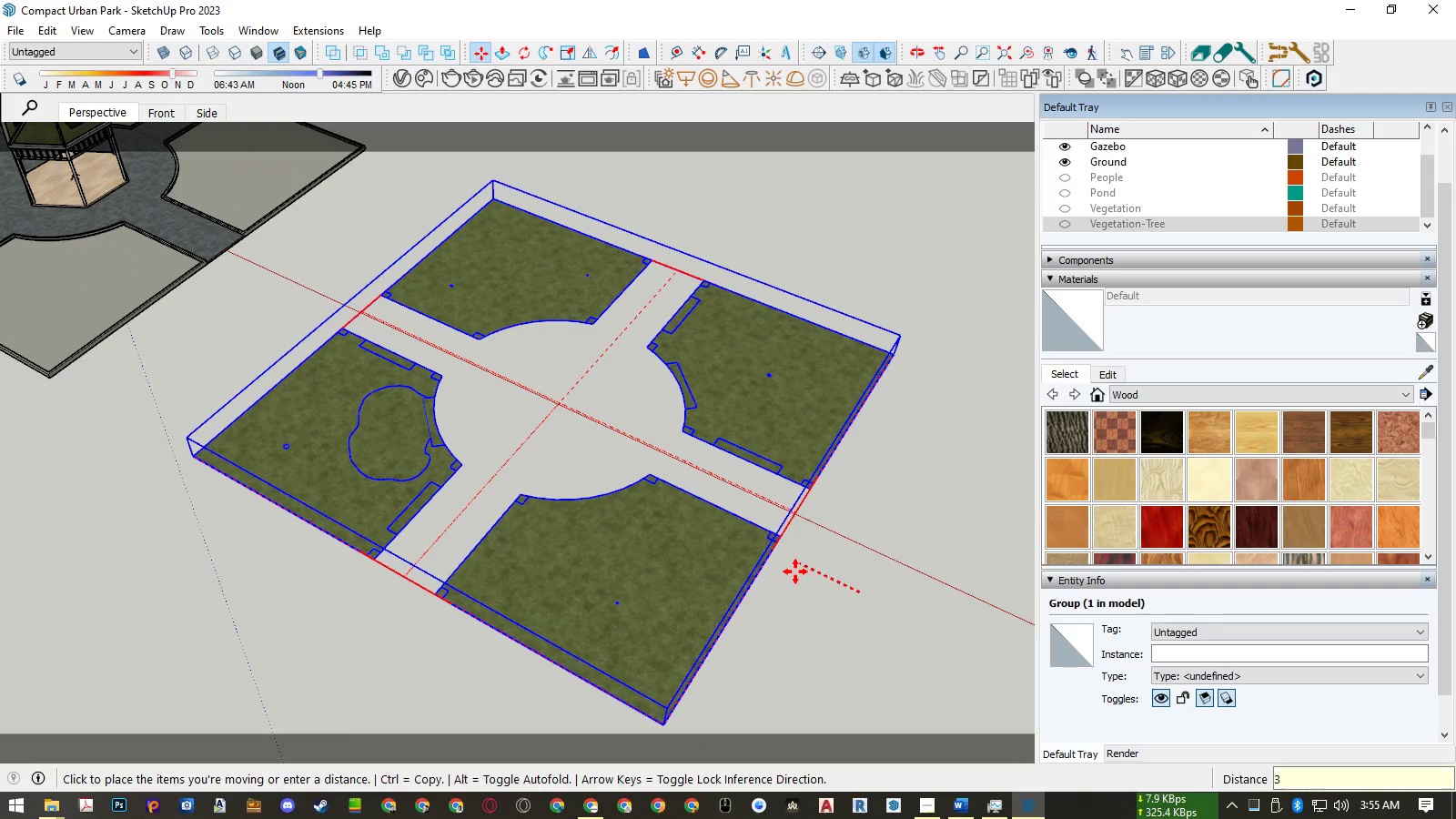 
key(Numpad0)
 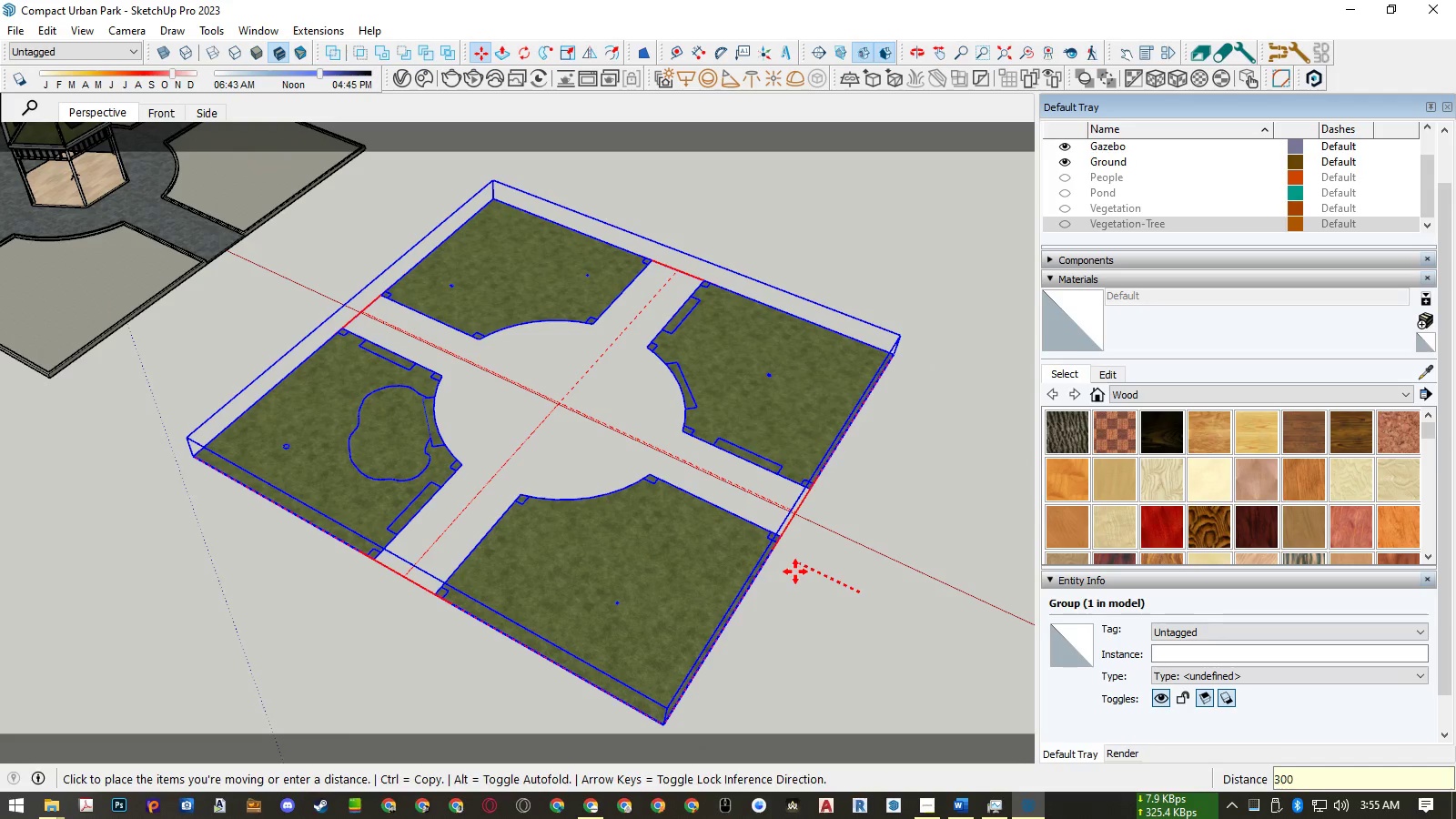 
key(Numpad0)
 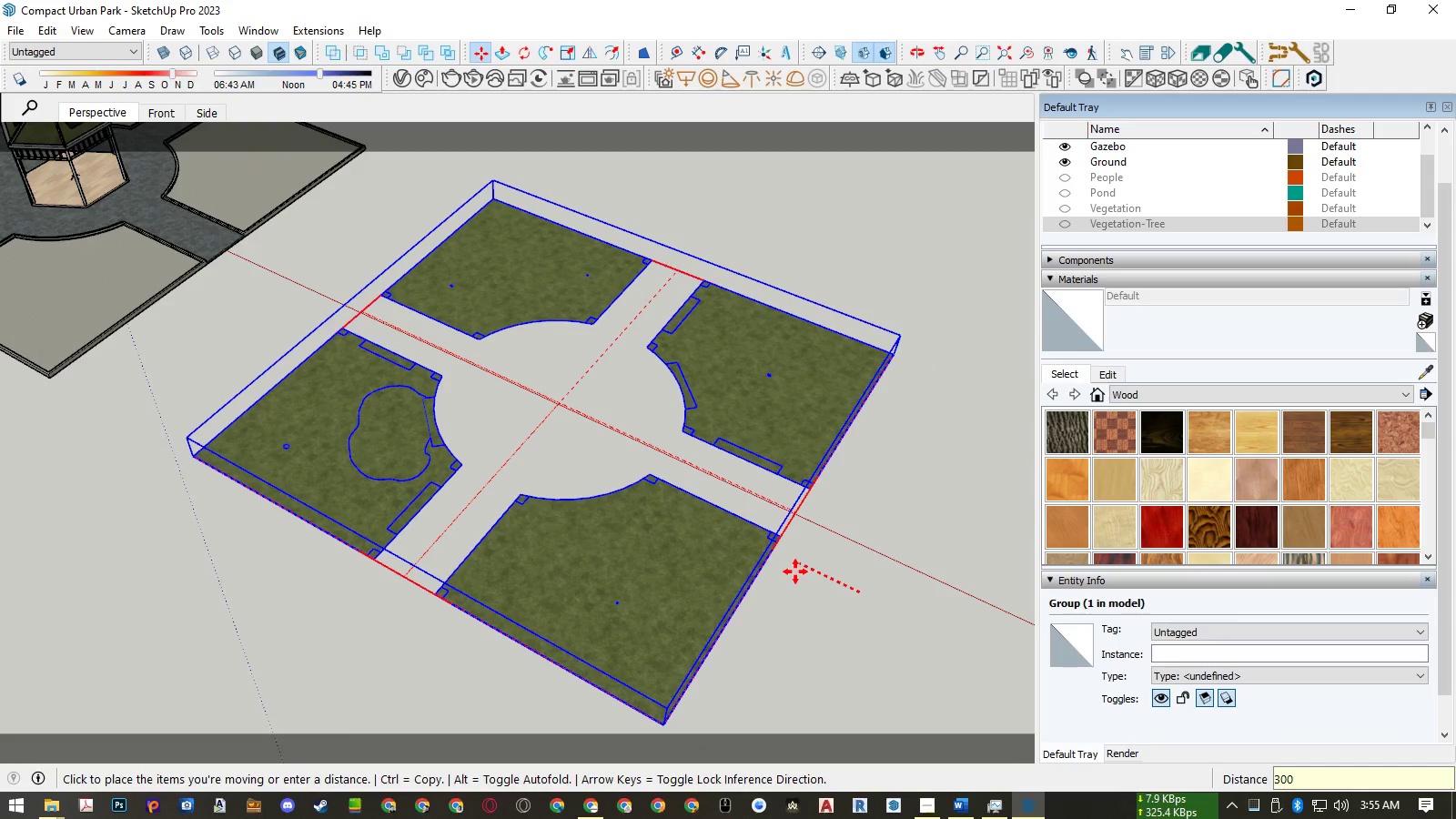 
key(Numpad0)
 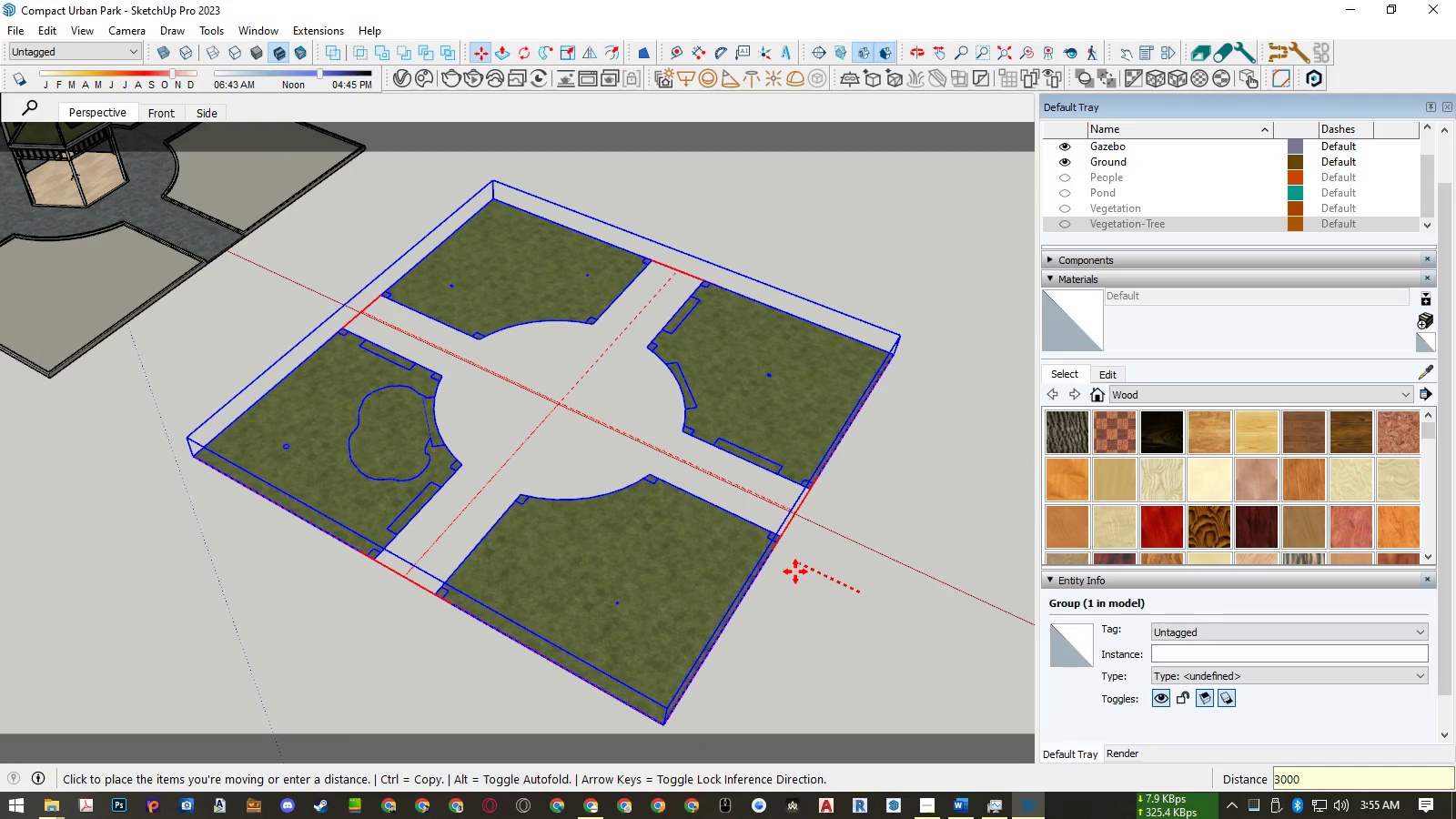 
key(Numpad0)
 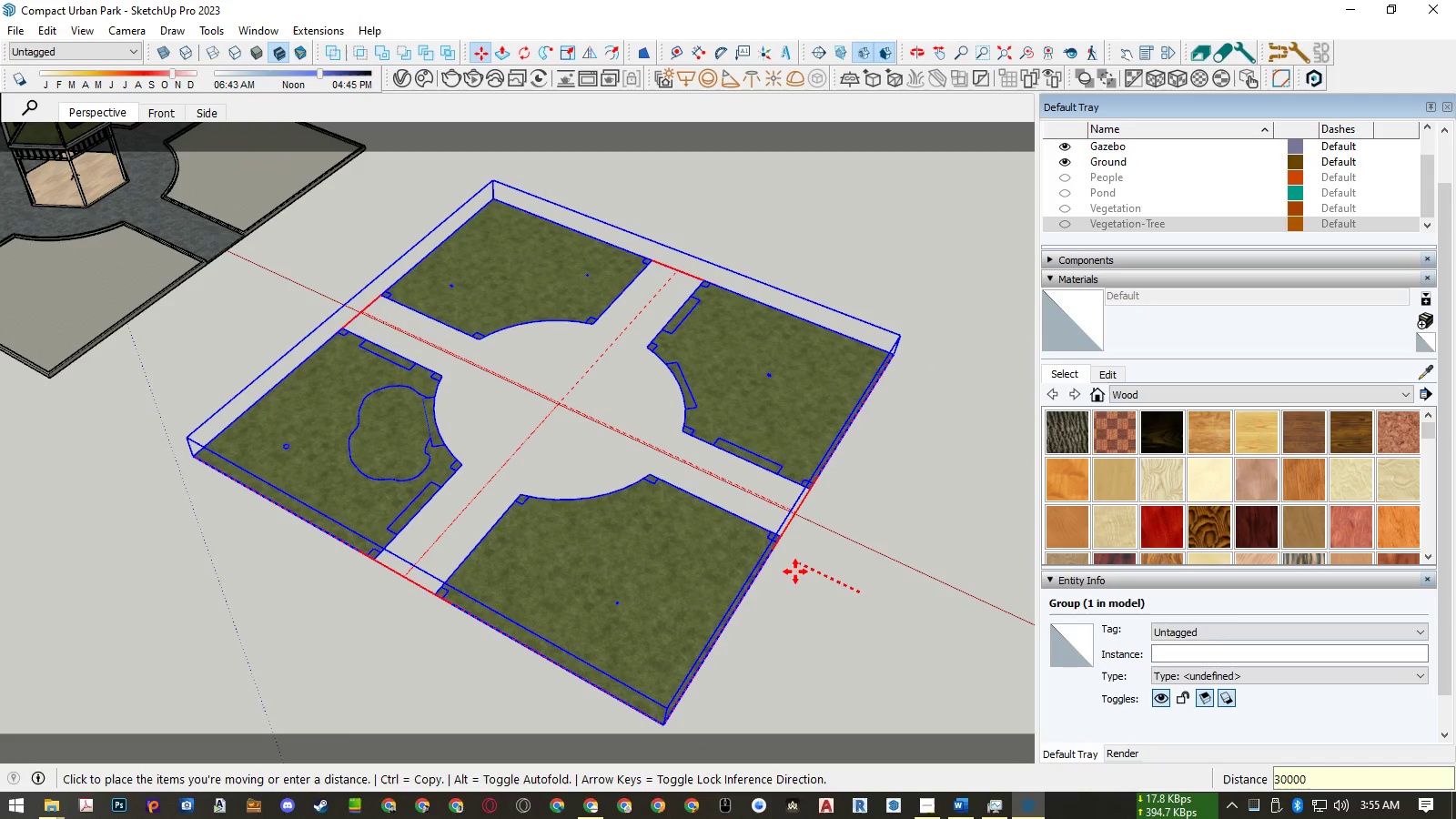 
key(NumpadEnter)
 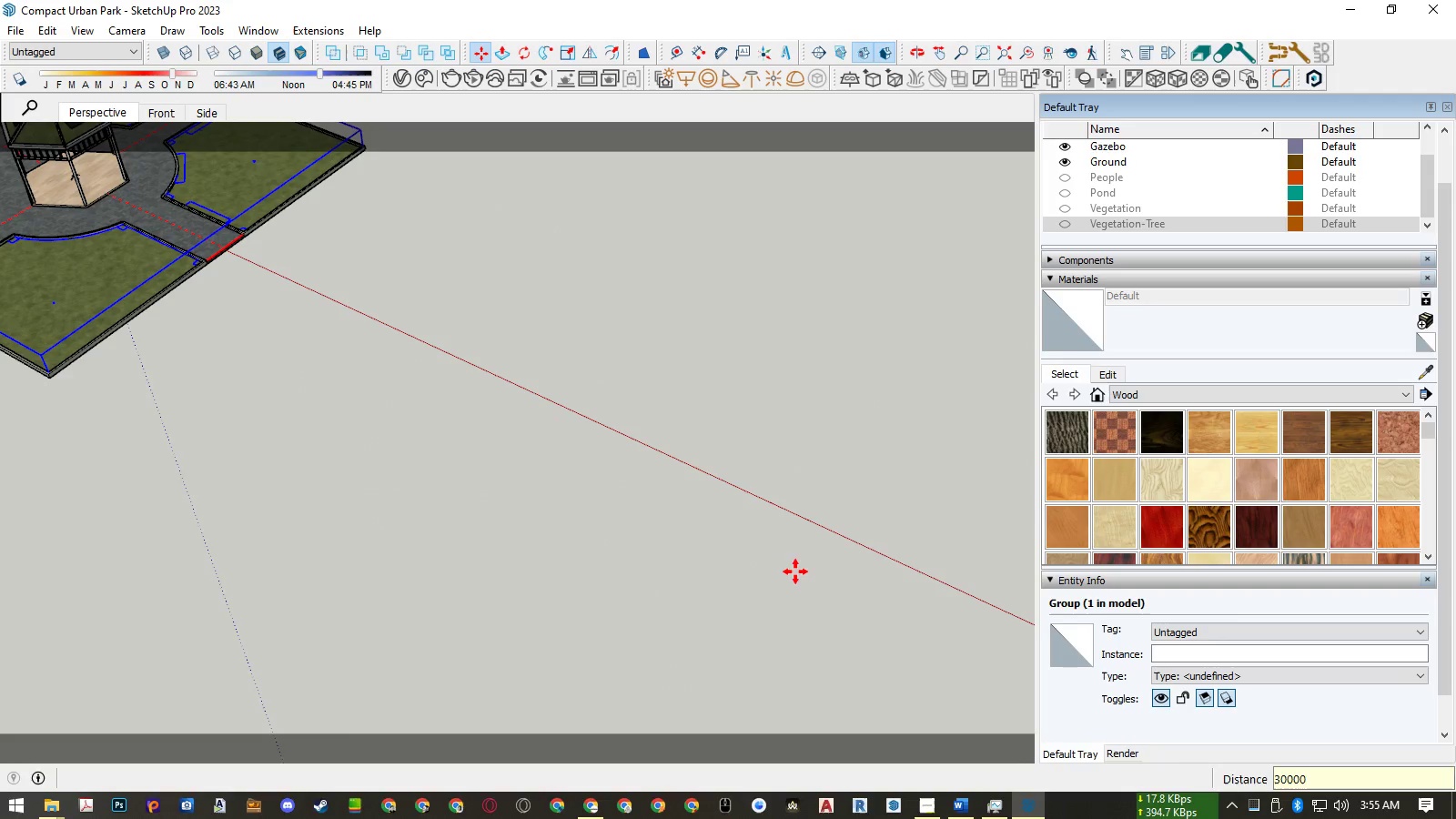 
key(Space)
 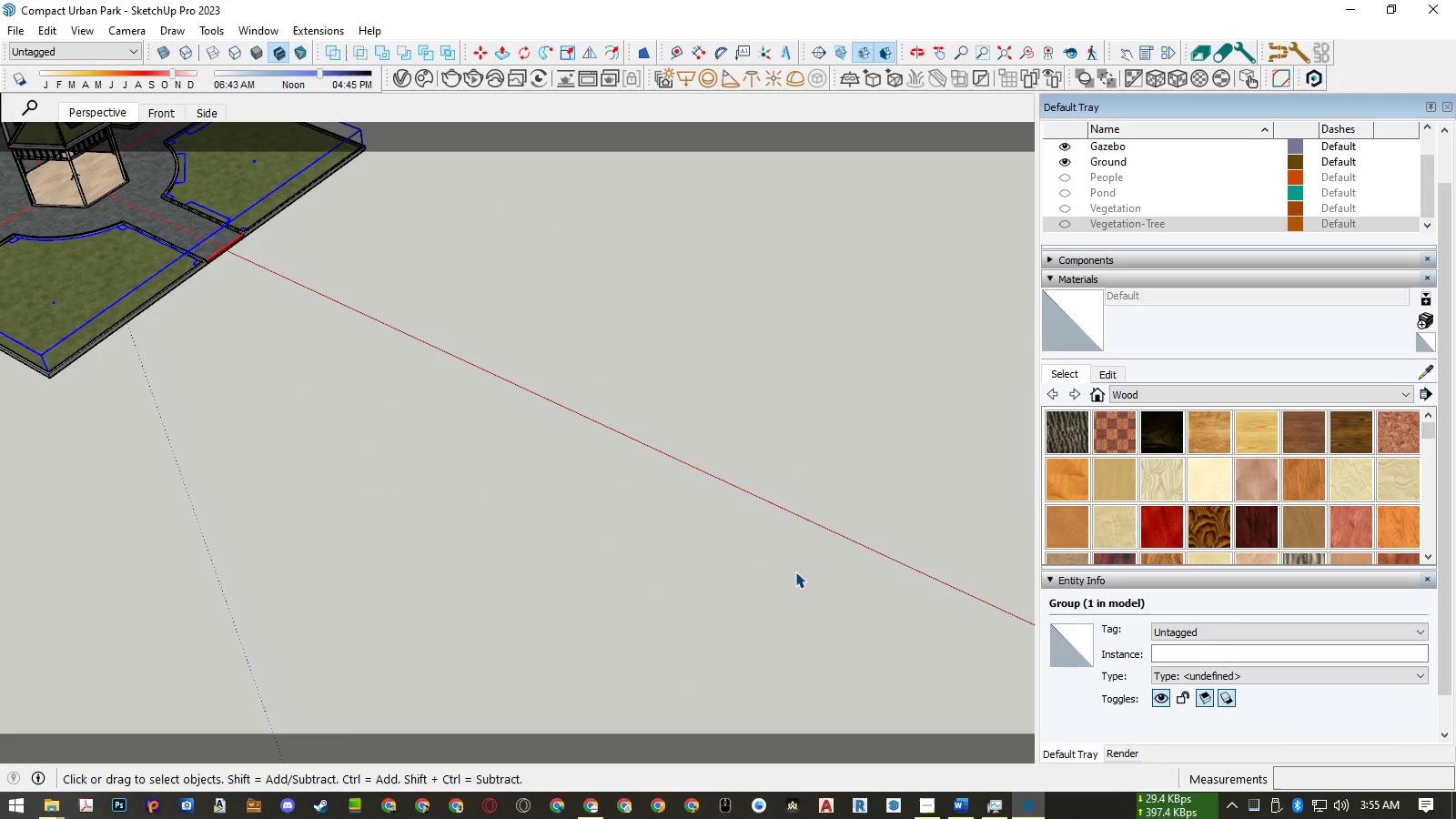 
left_click([795, 571])
 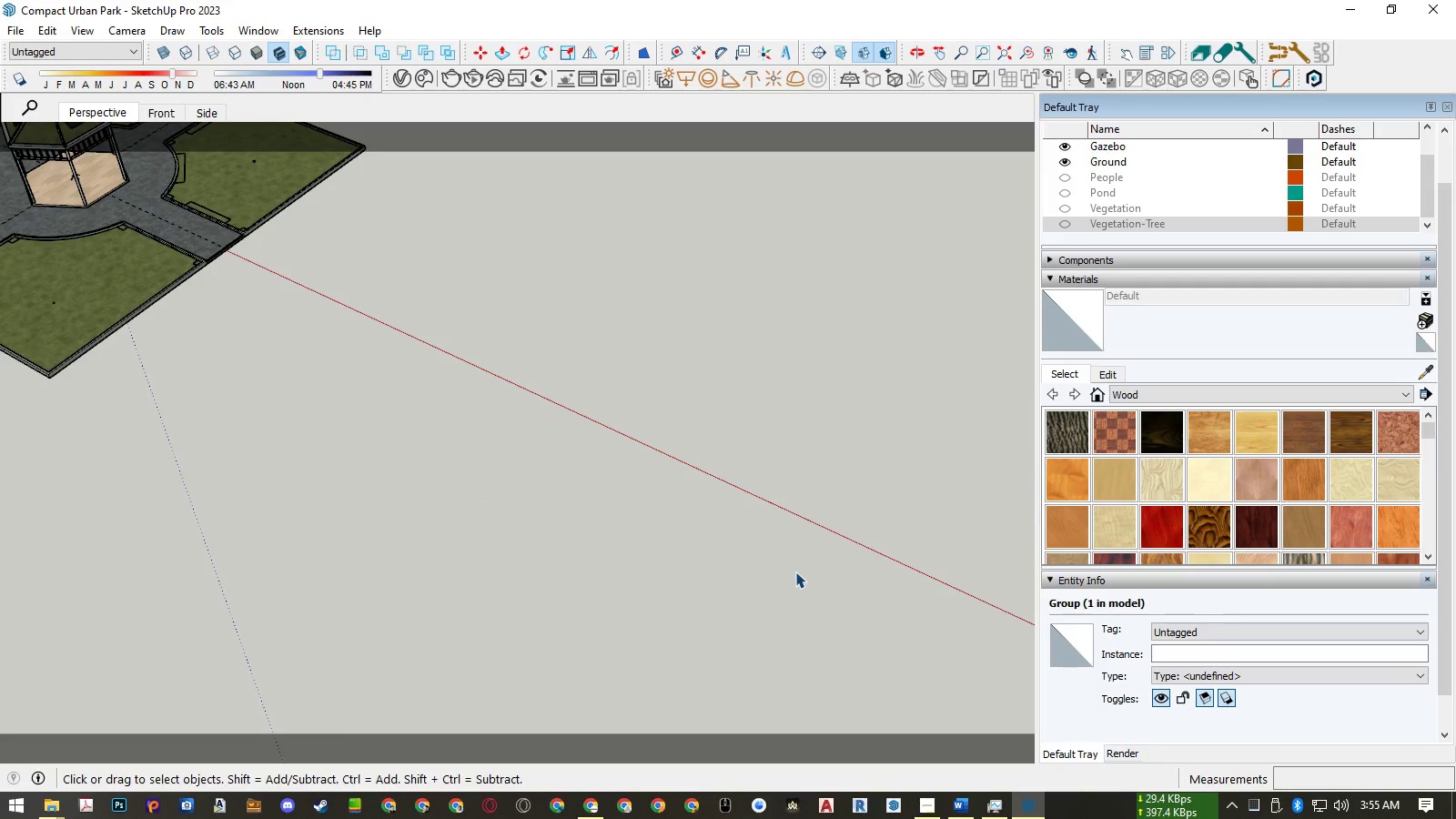 
key(Control+ControlLeft)
 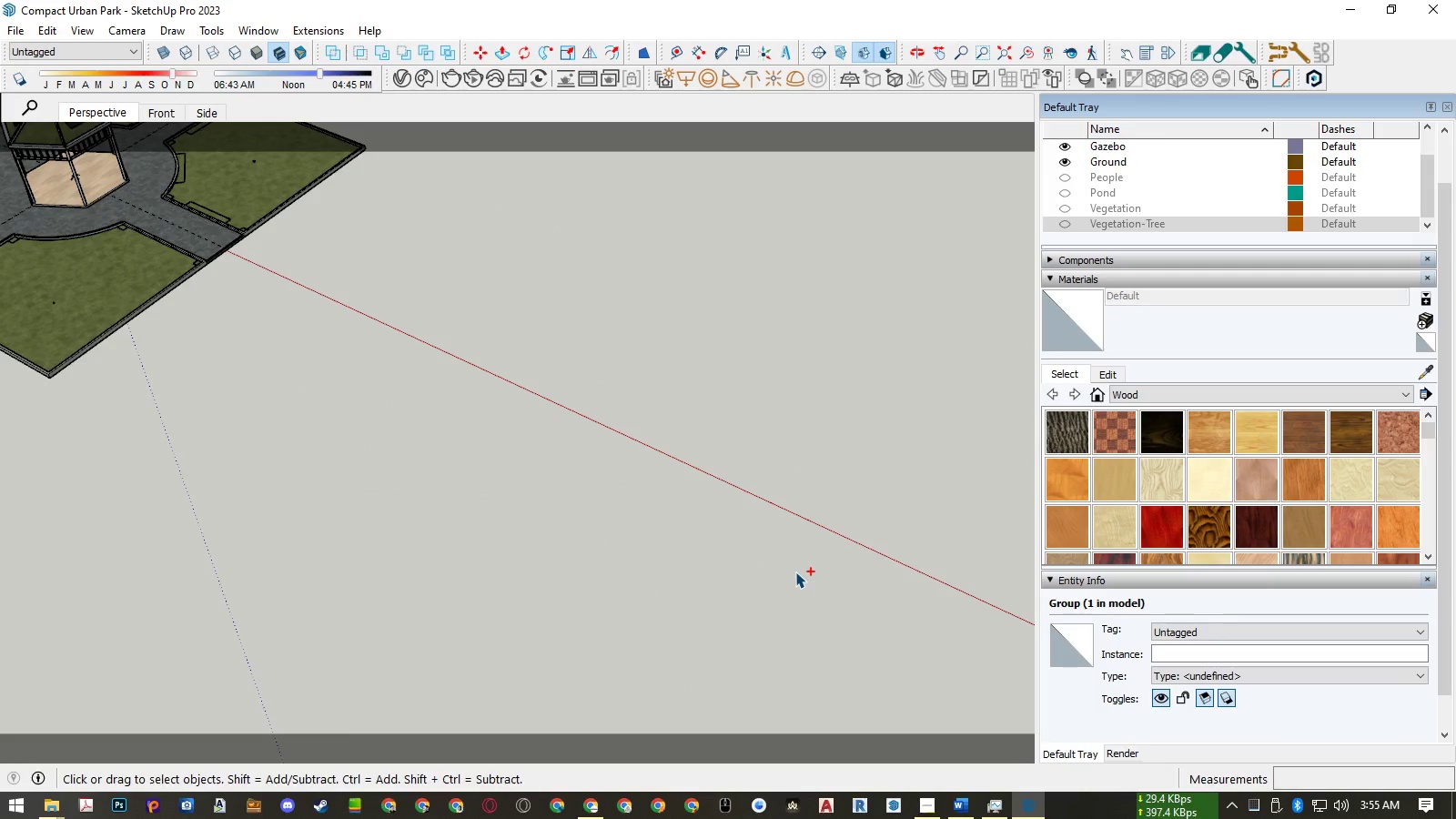 
key(Control+S)
 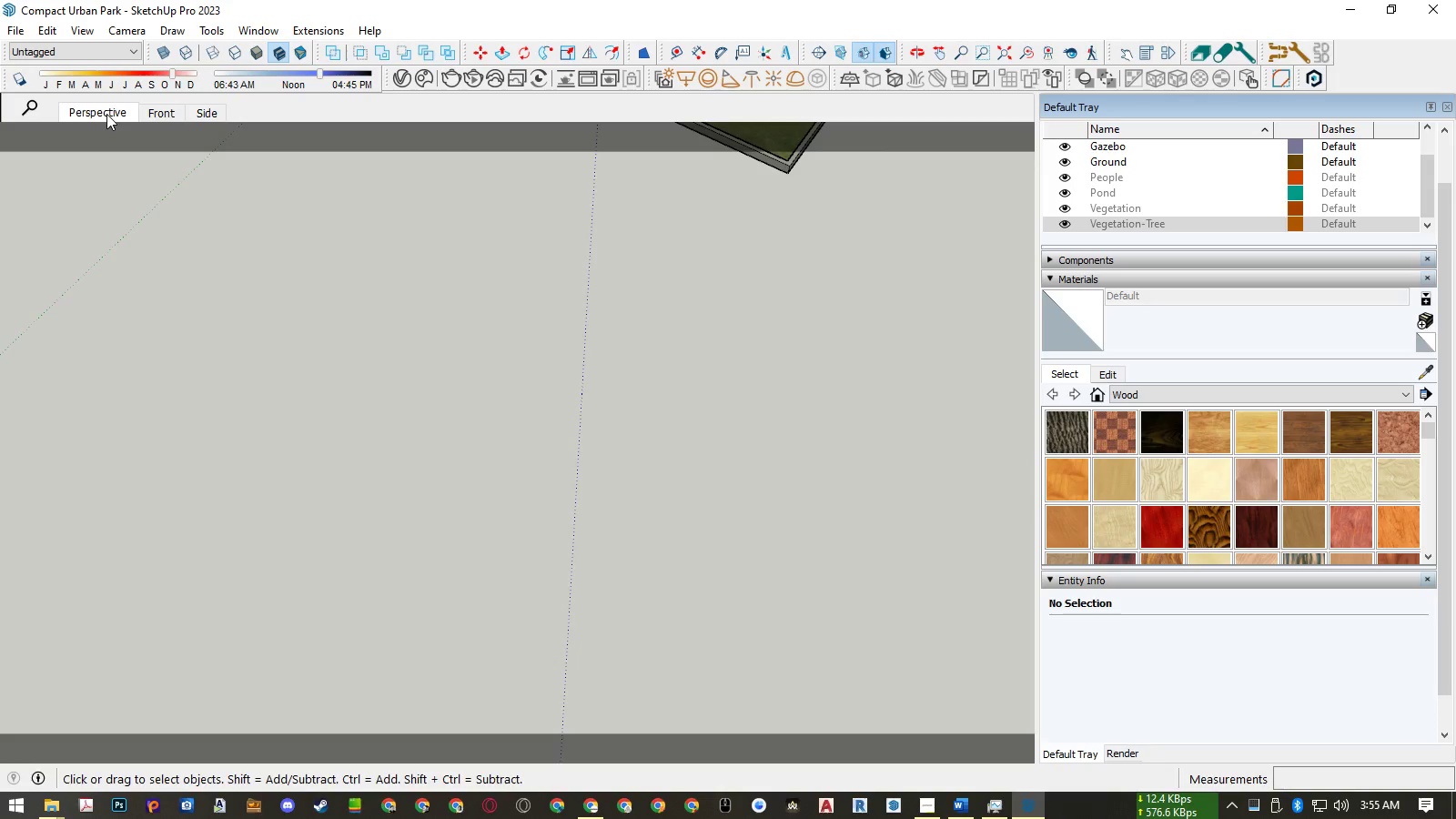 
wait(7.15)
 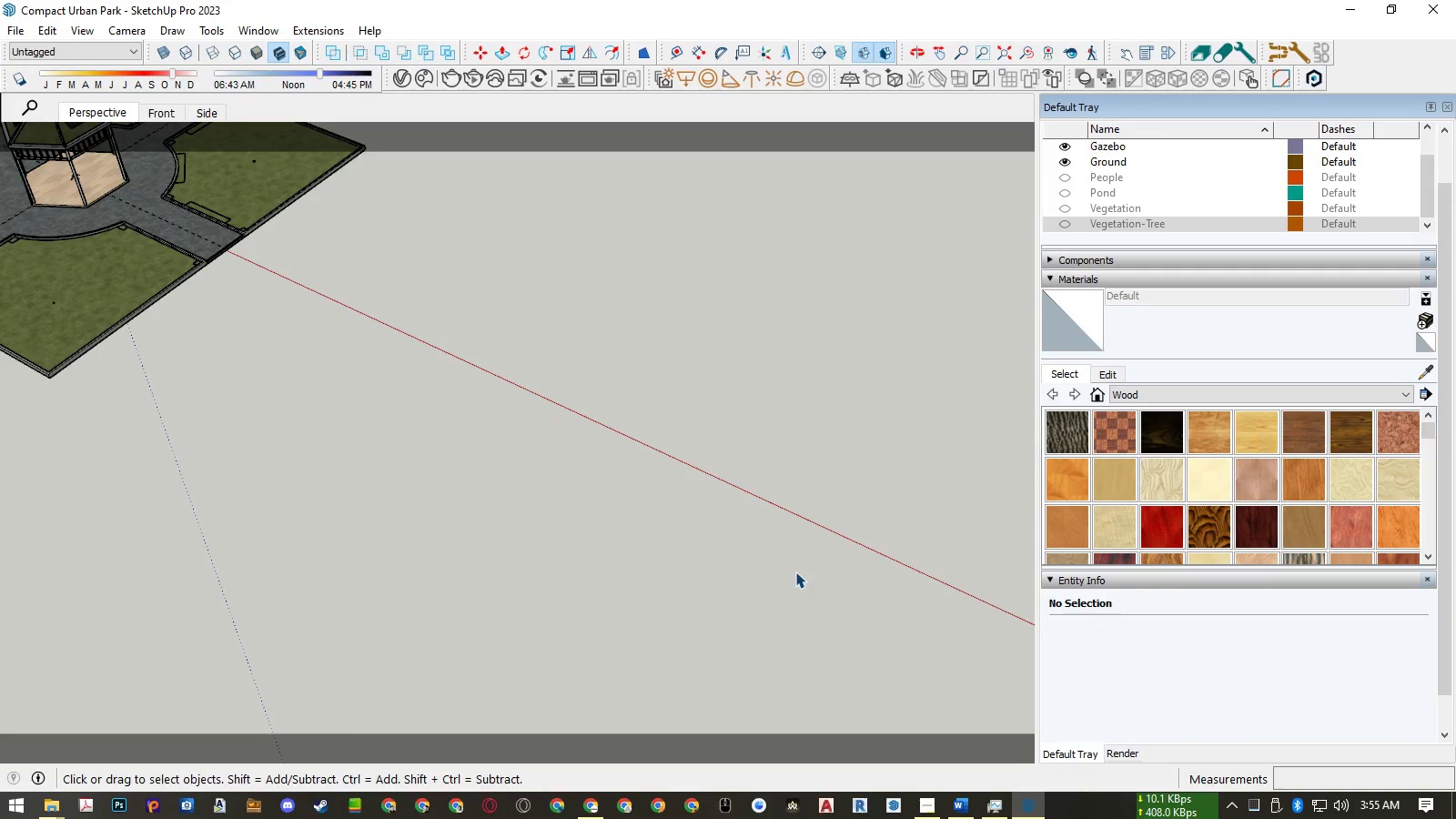 
left_click([165, 116])
 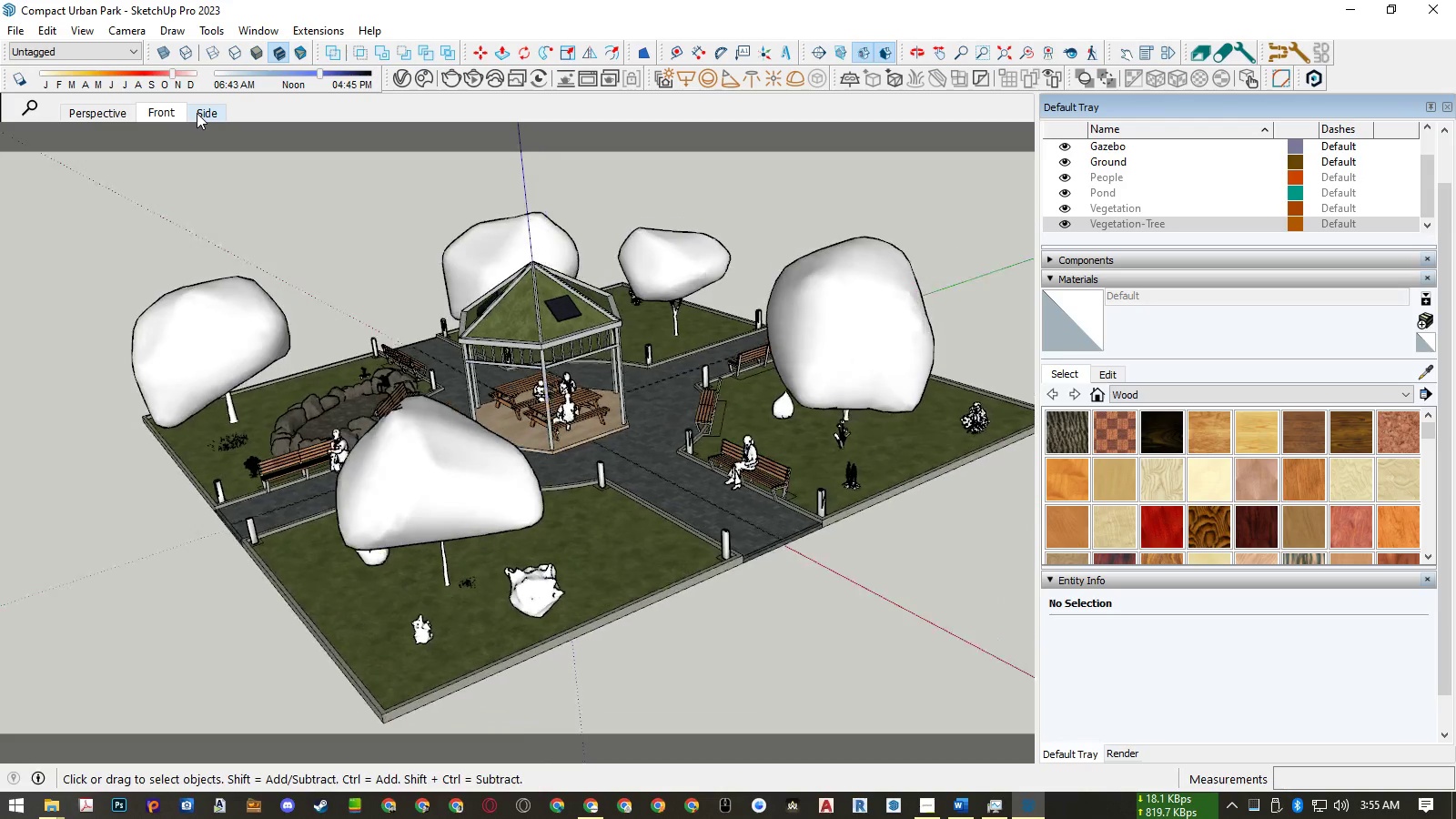 
left_click([197, 113])
 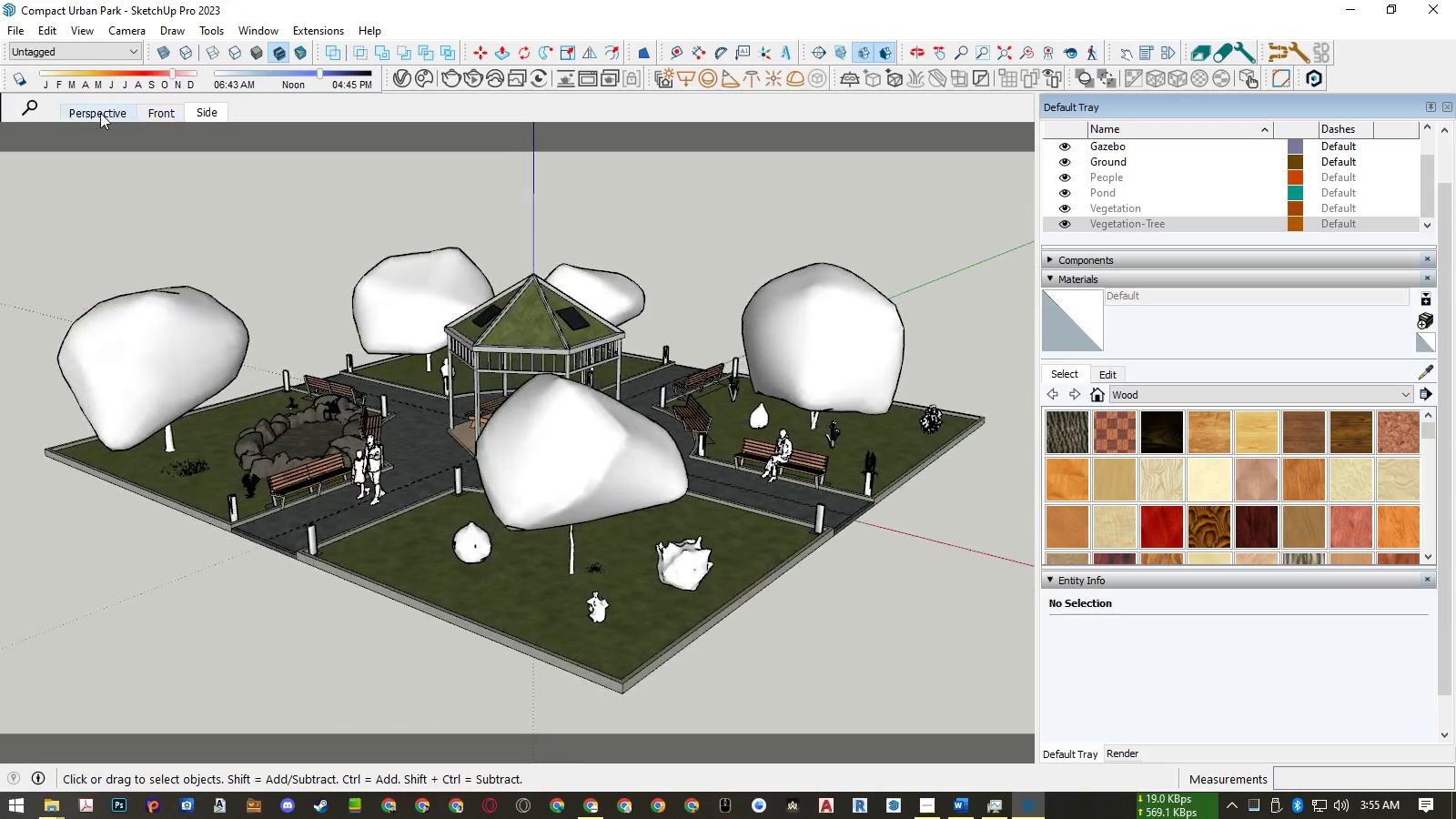 
left_click([100, 113])
 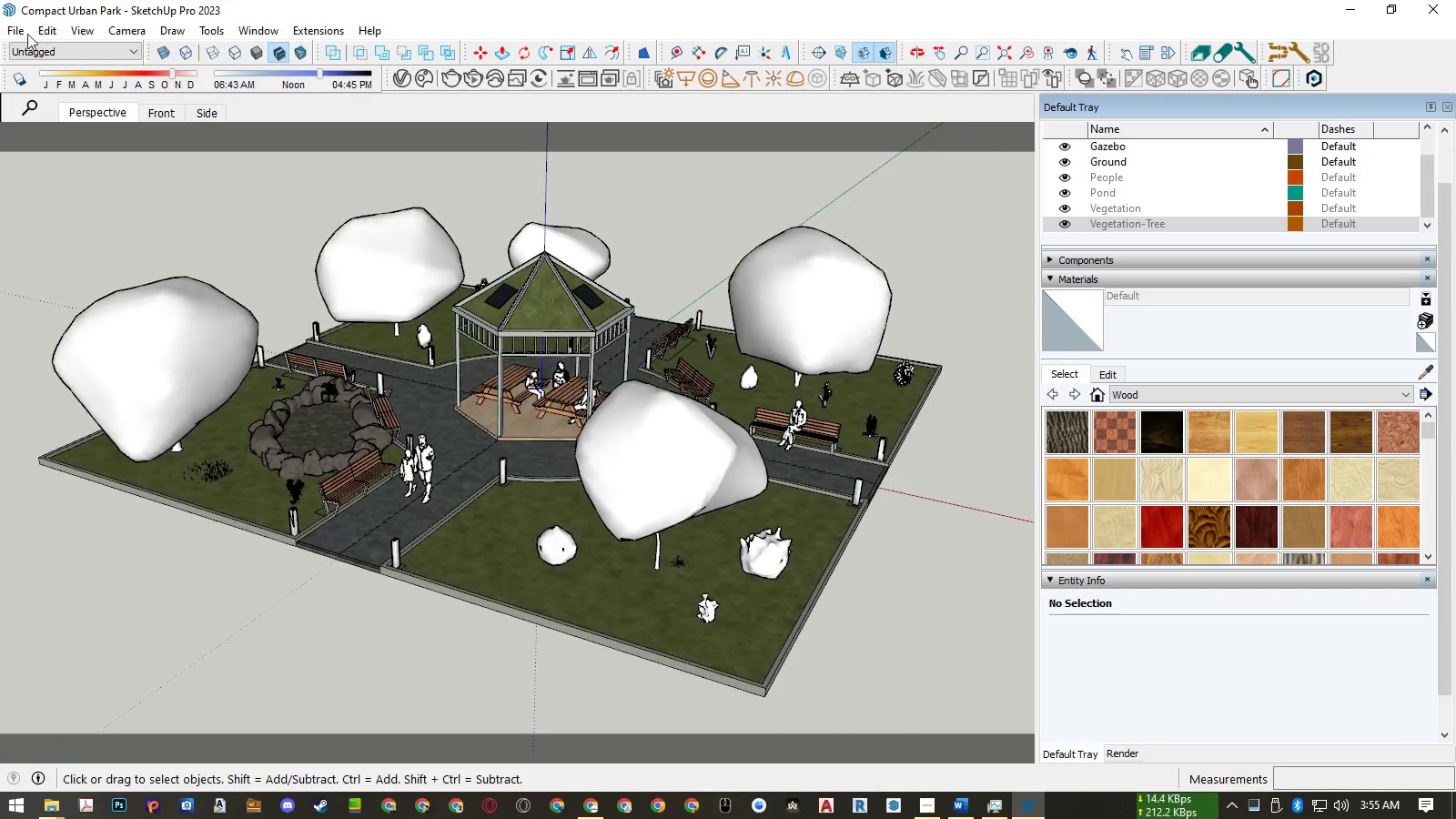 
left_click([15, 29])
 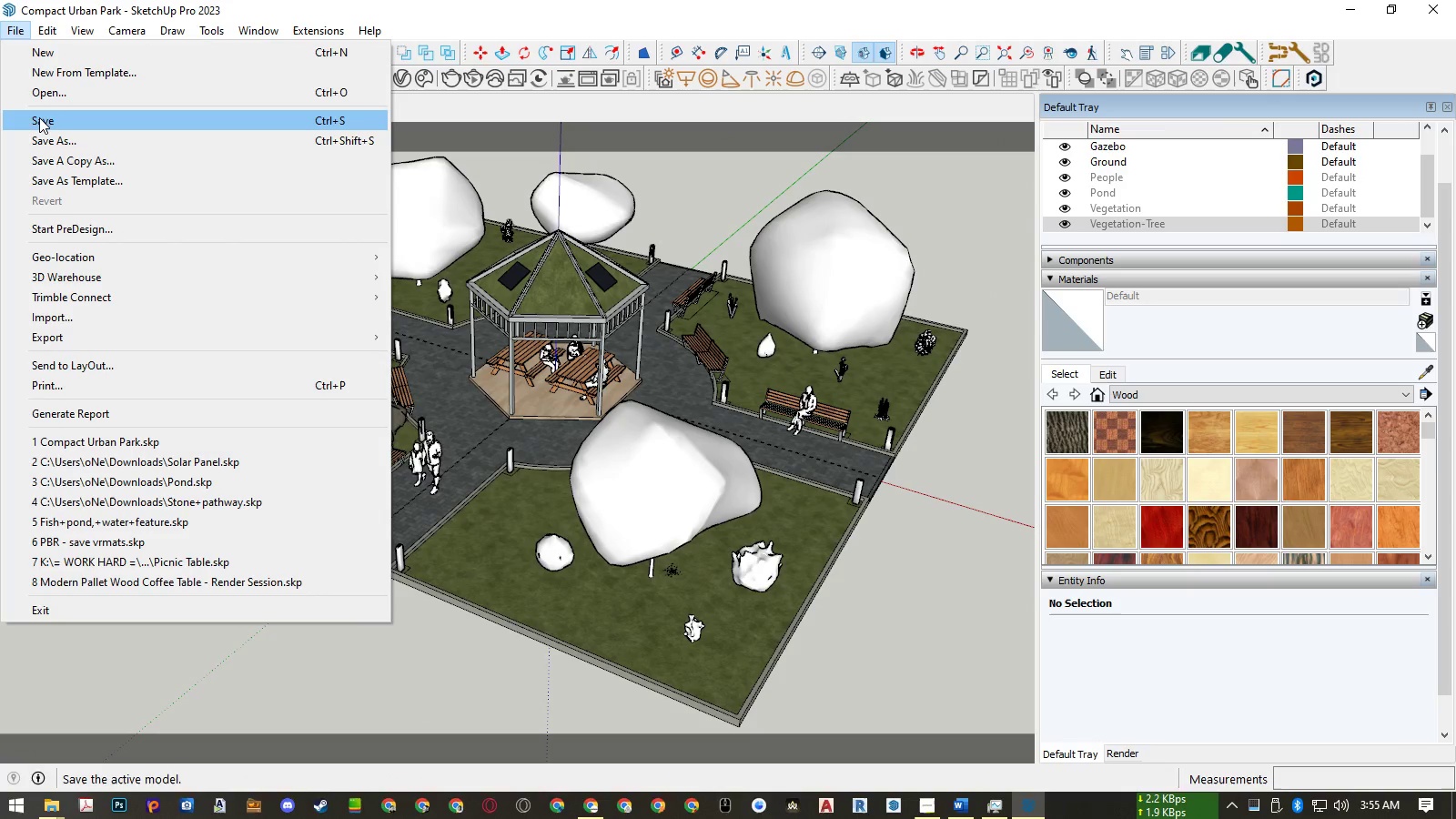 
left_click([39, 117])
 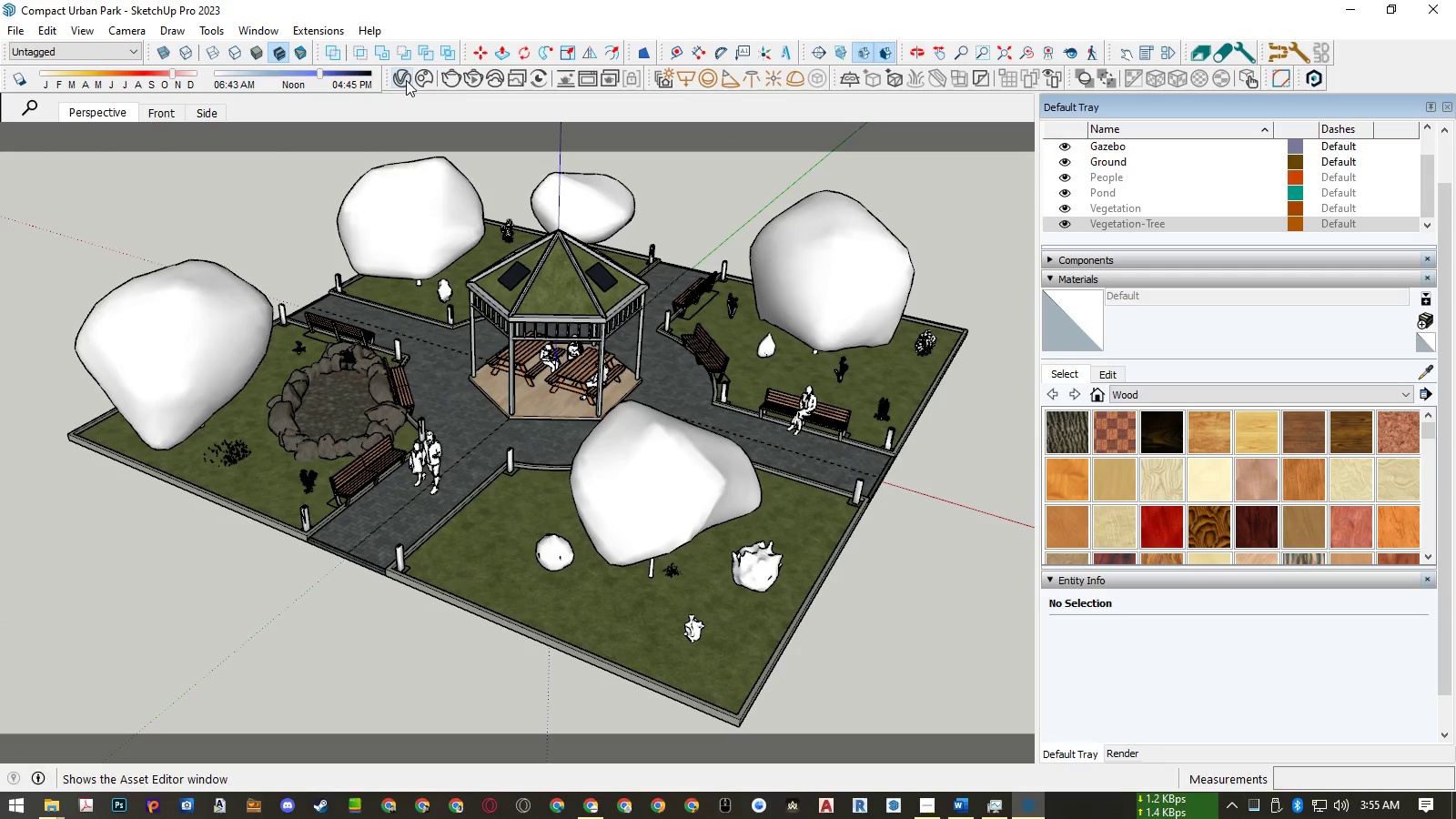 
left_click([406, 80])
 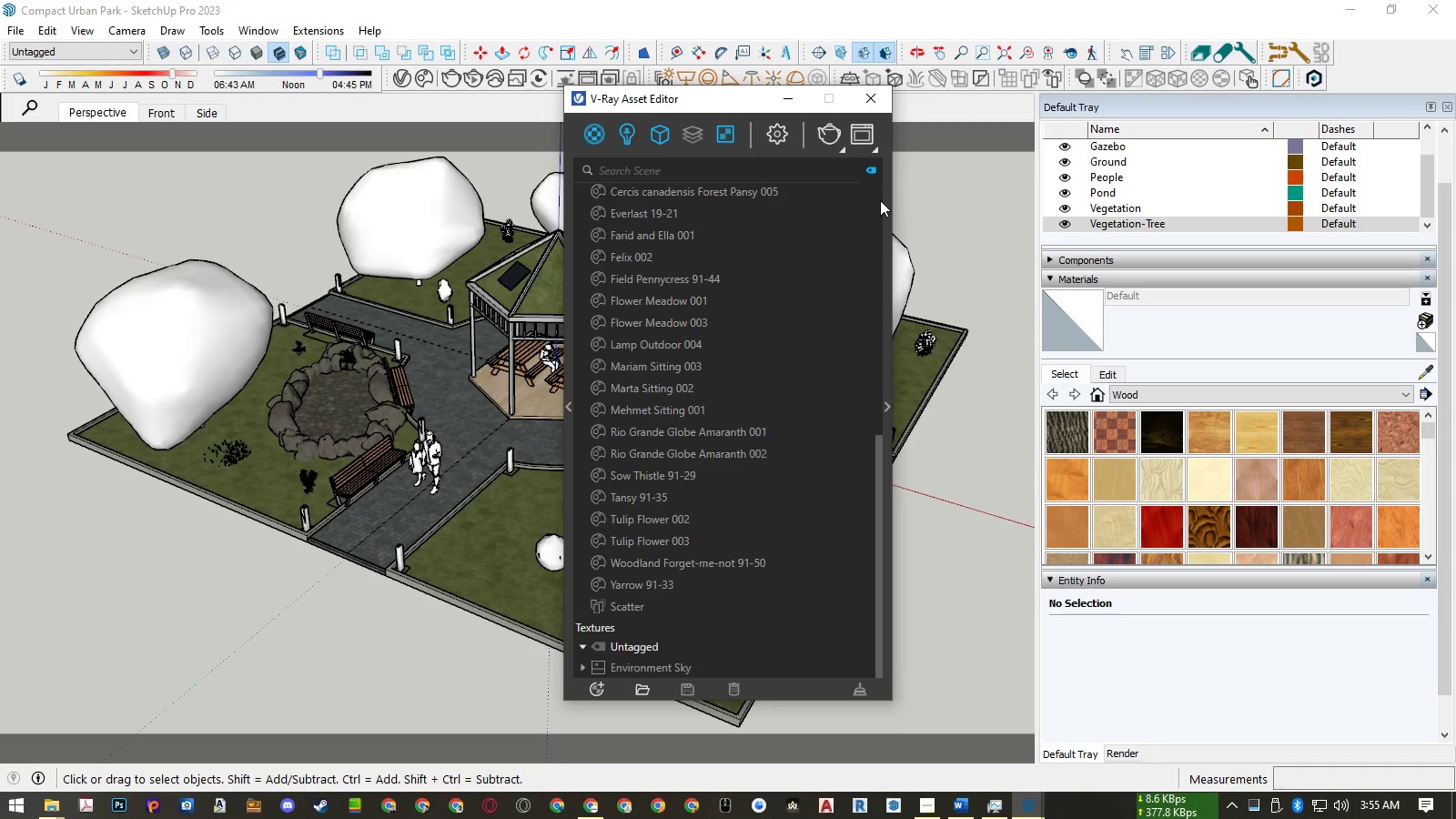 
left_click([885, 200])
 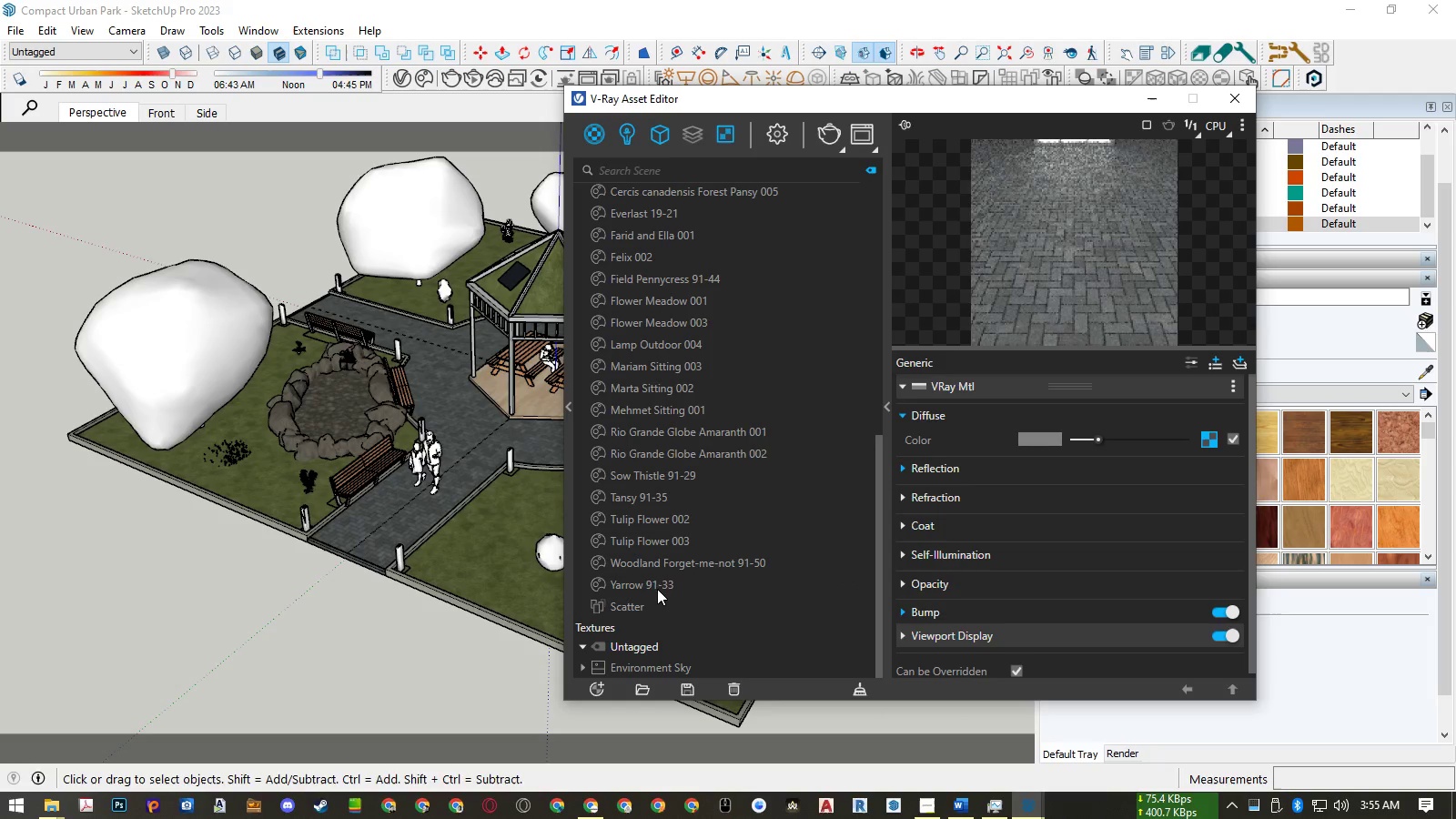 
left_click([649, 606])
 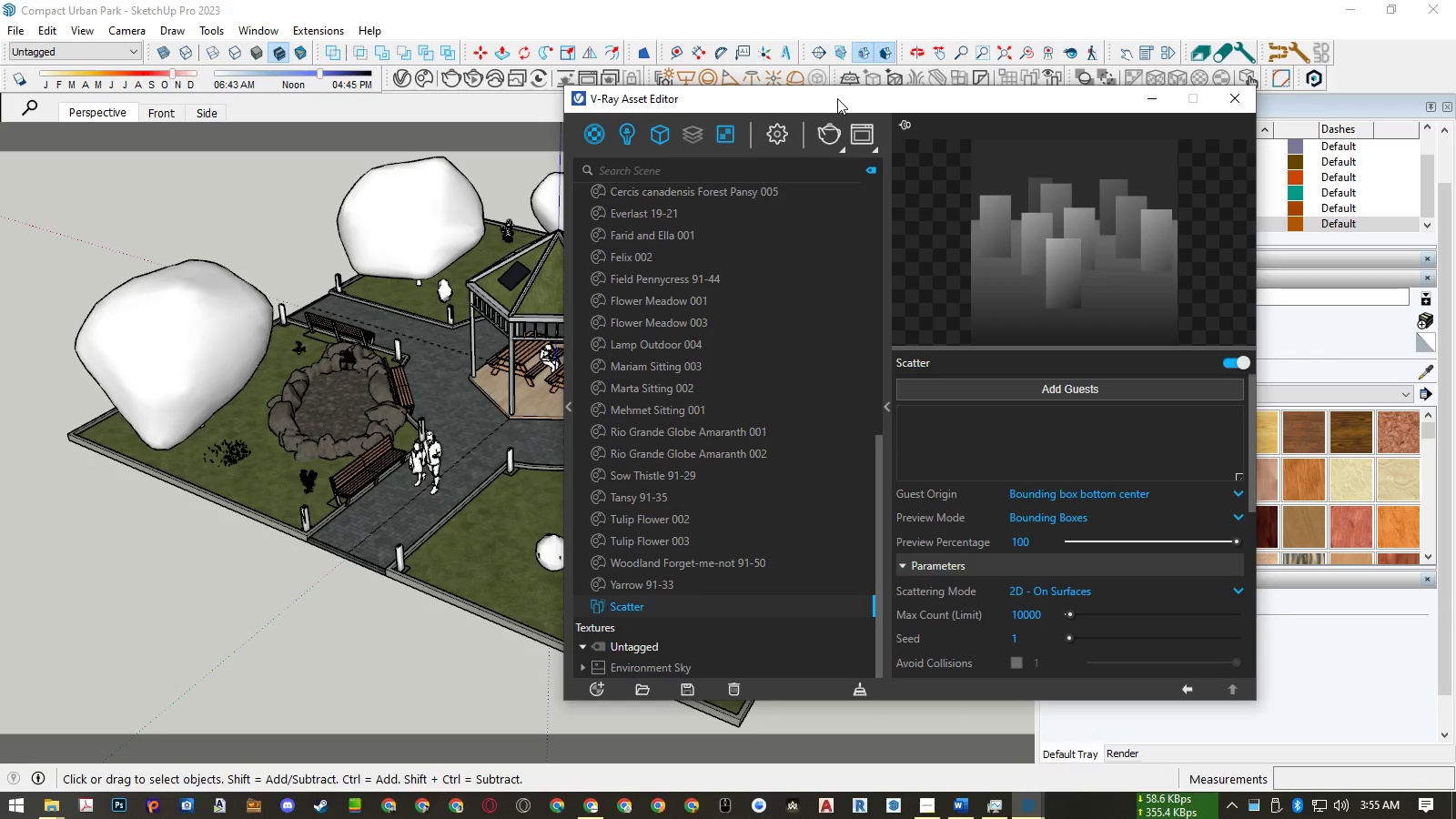 
left_click_drag(start_coordinate=[837, 106], to_coordinate=[1008, 106])
 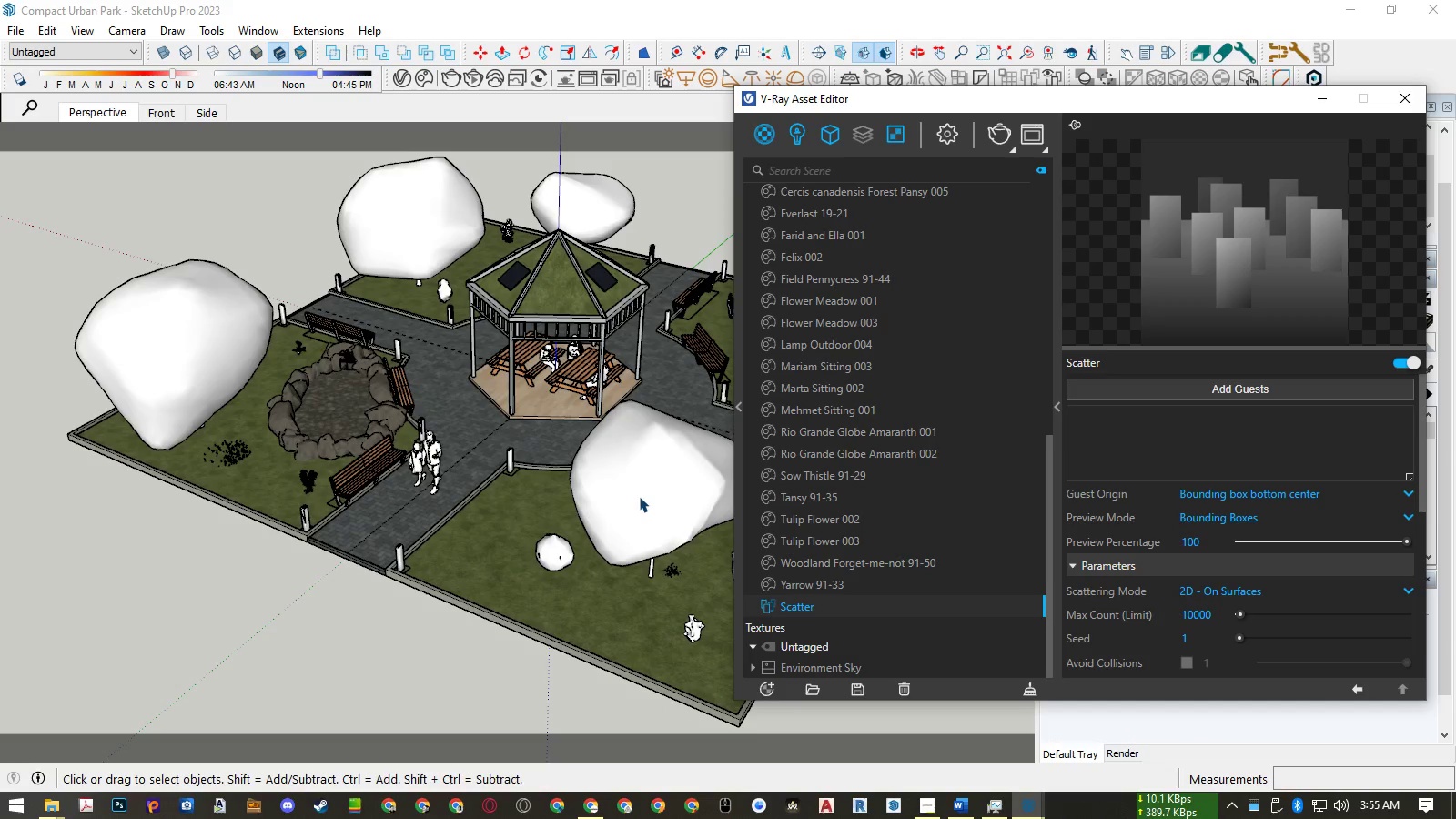 
left_click([639, 496])
 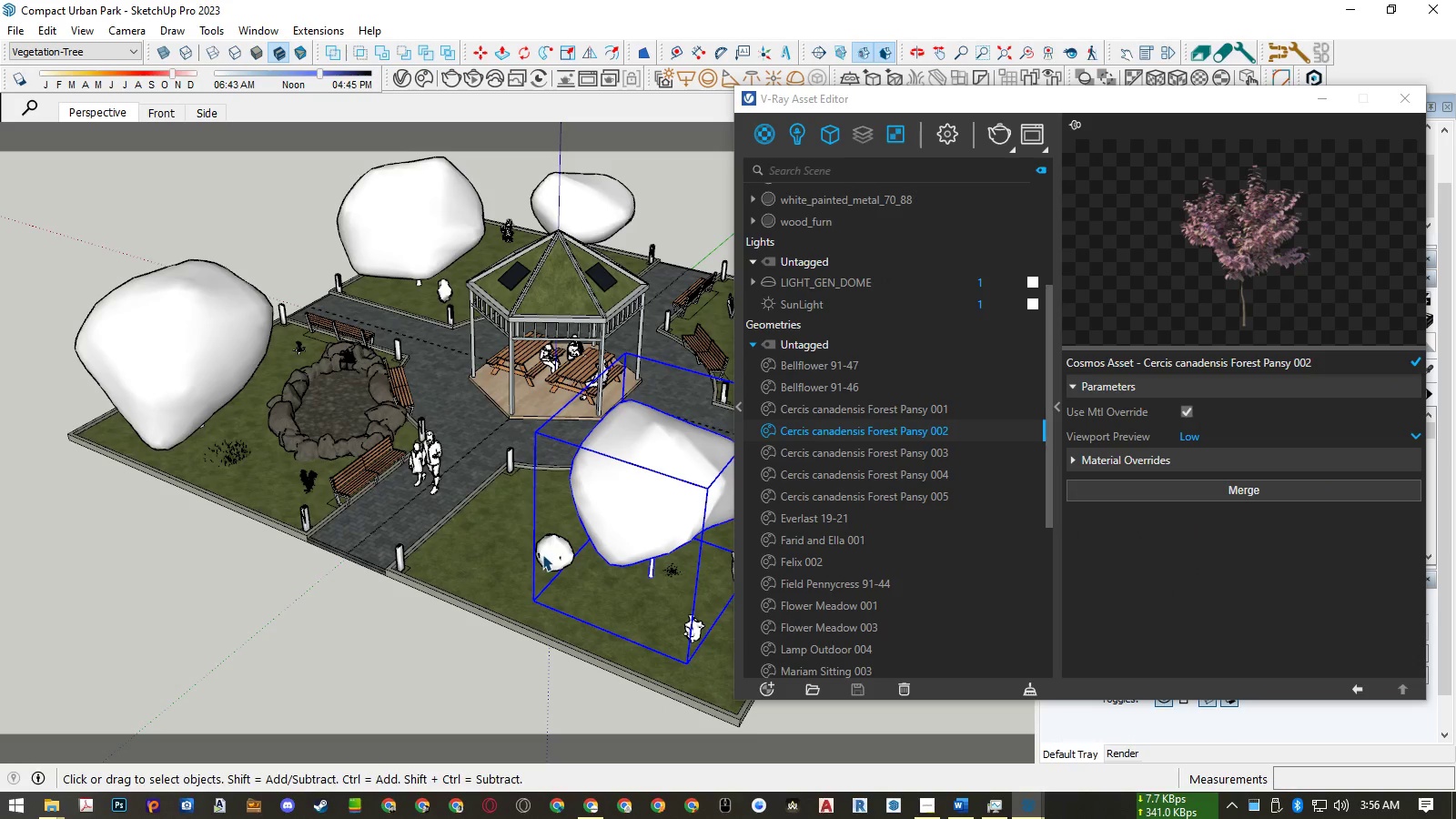 
double_click([542, 554])
 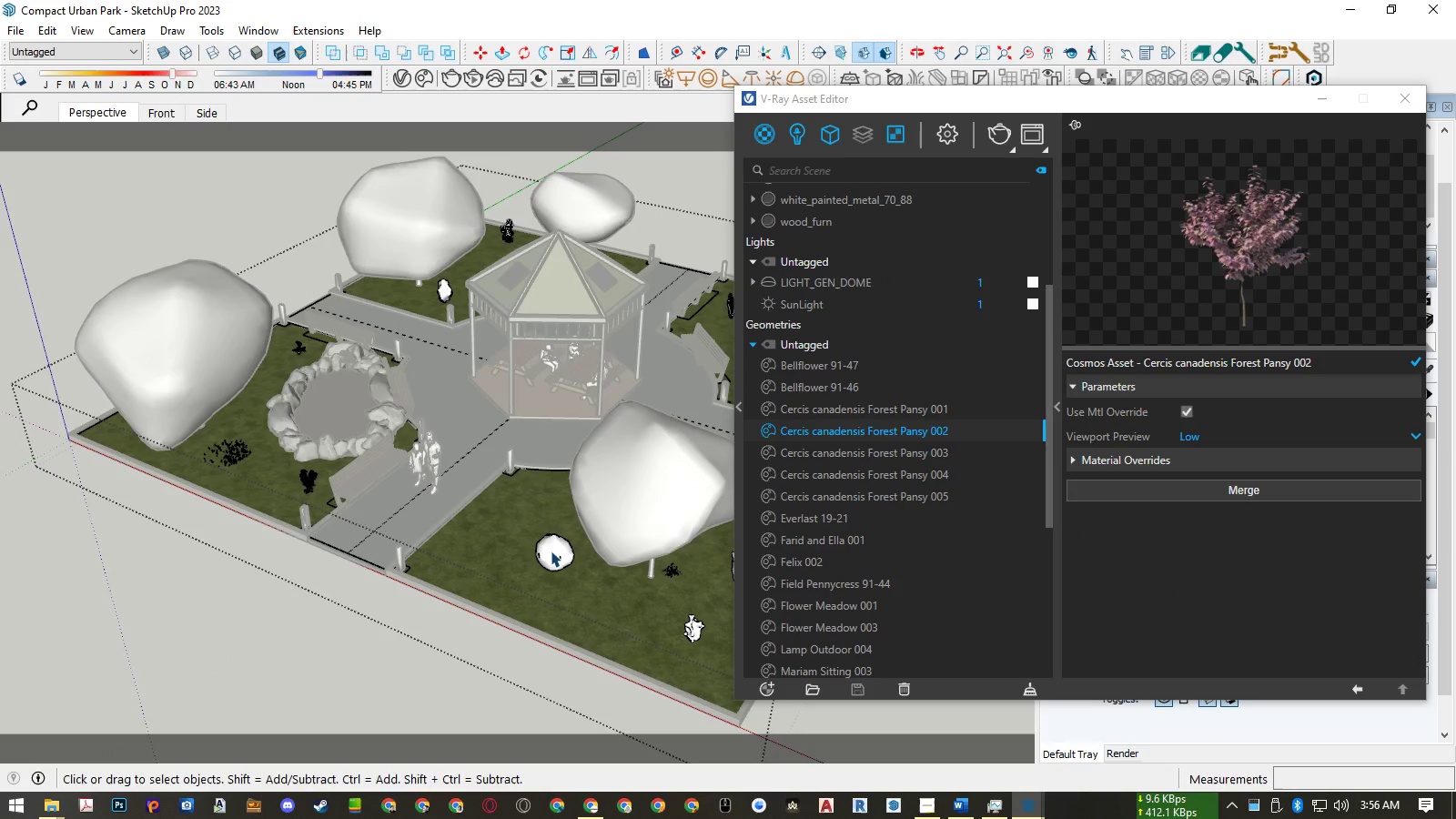 
left_click([551, 551])
 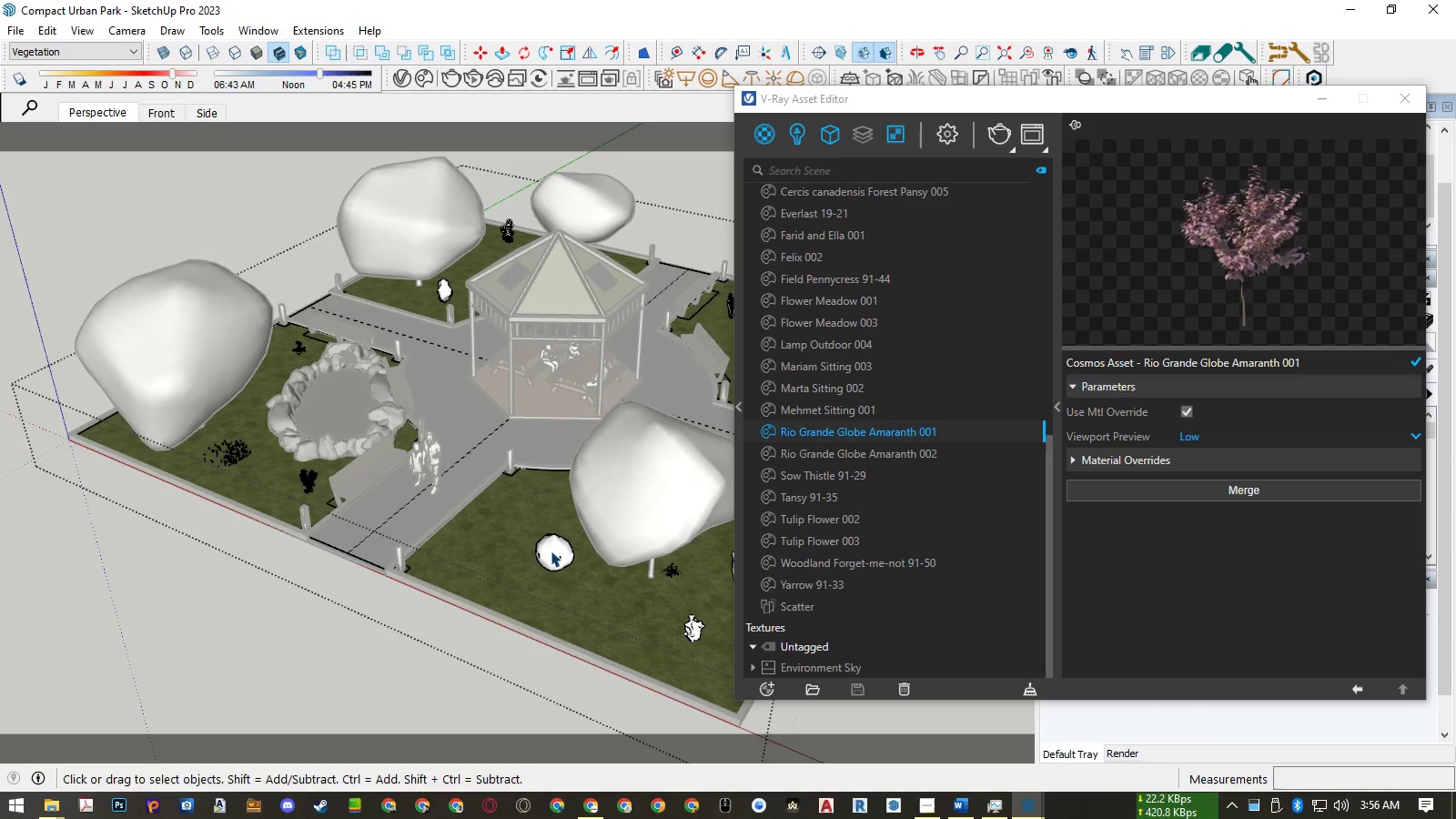 
right_click([551, 551])
 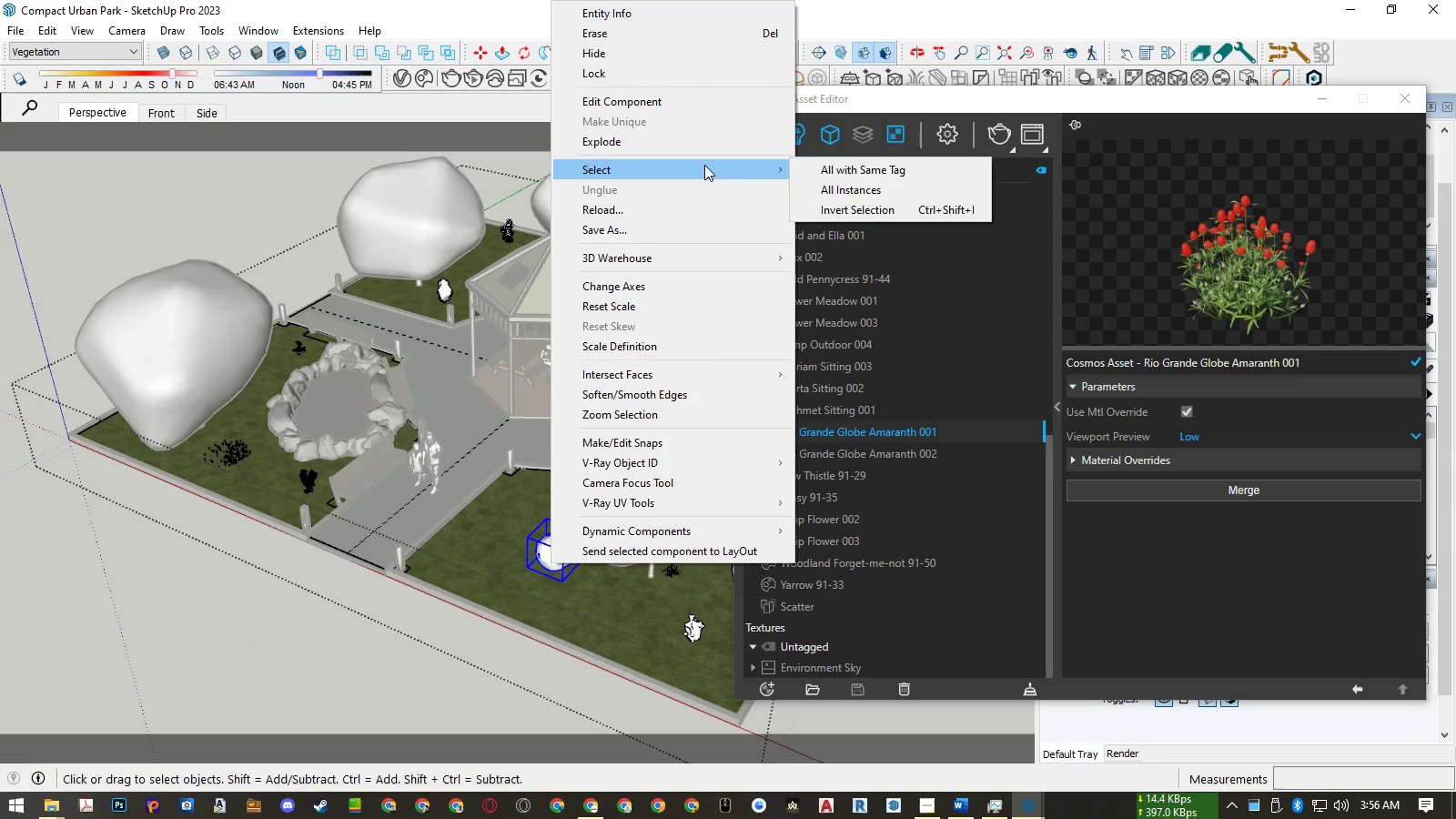 
left_click([824, 168])
 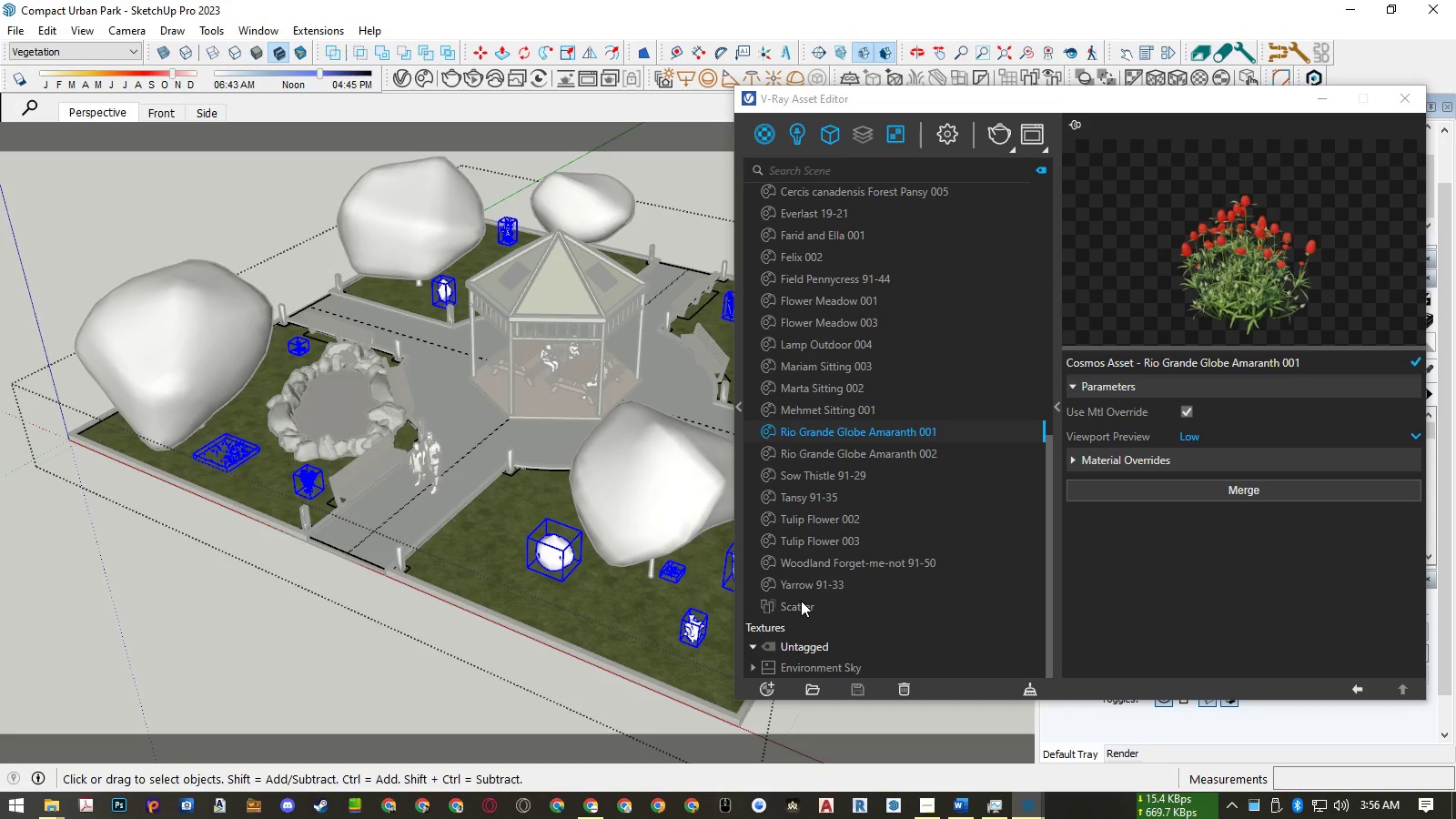 
left_click([801, 601])